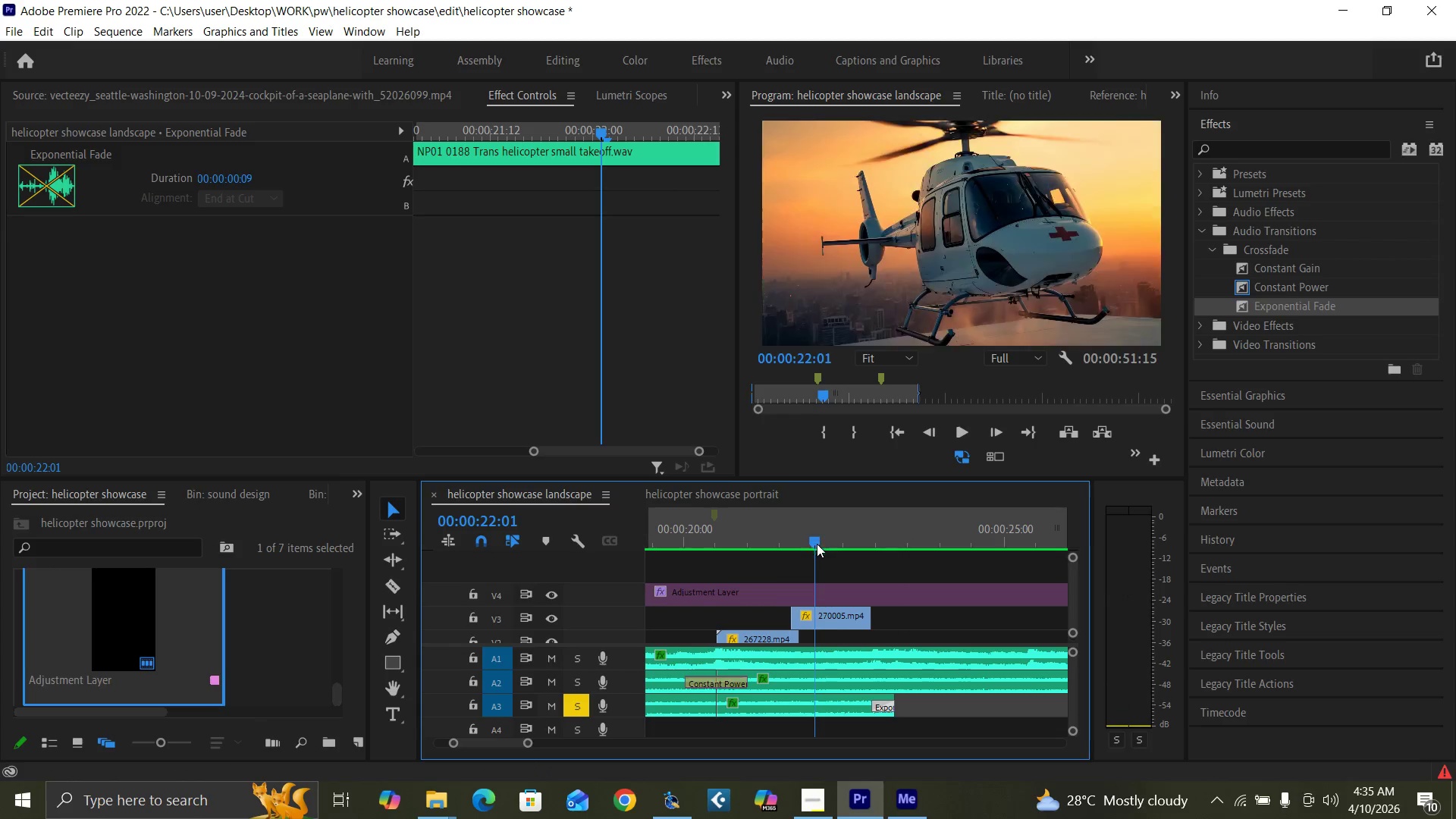 
key(Space)
 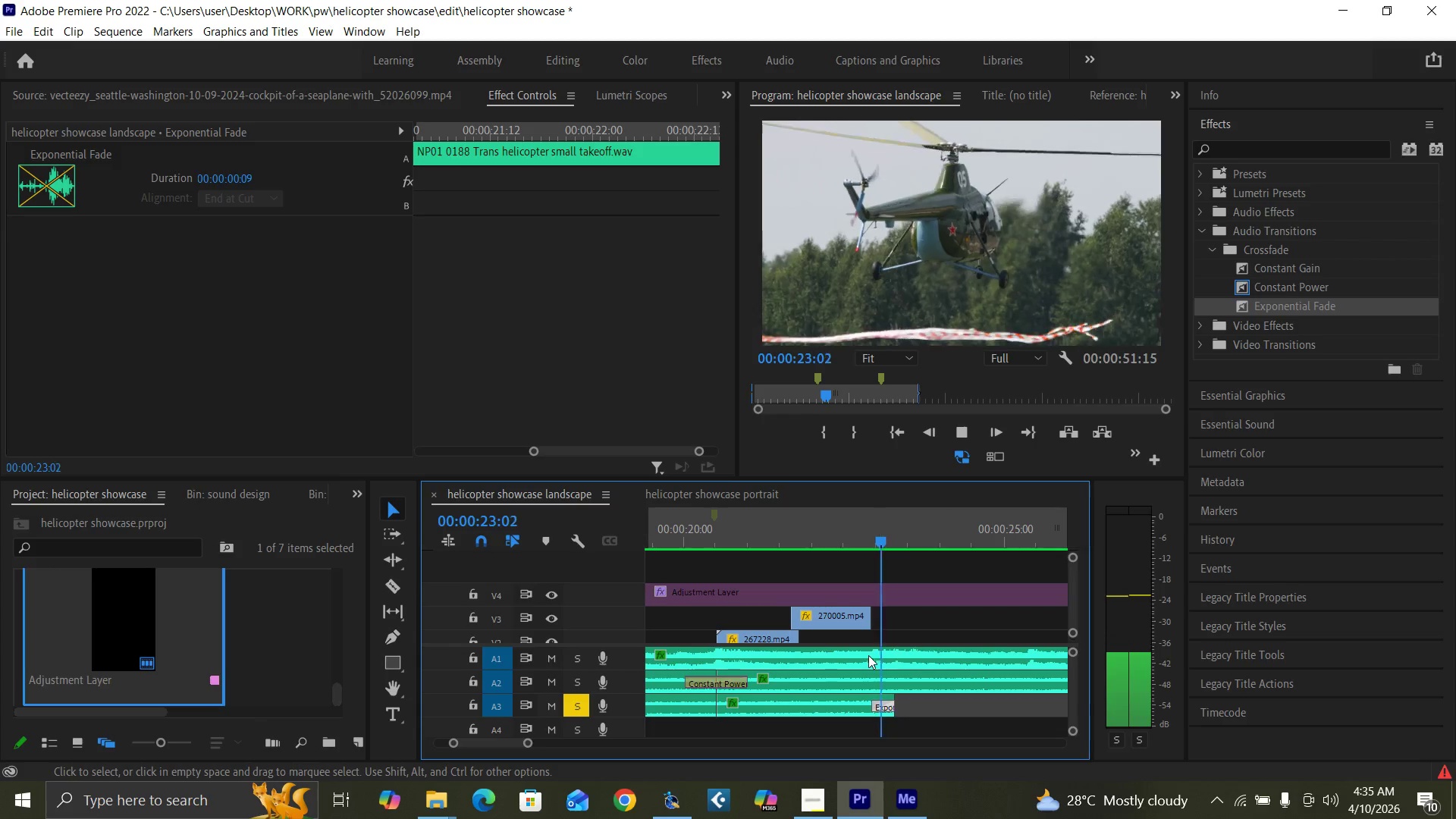 
key(Space)
 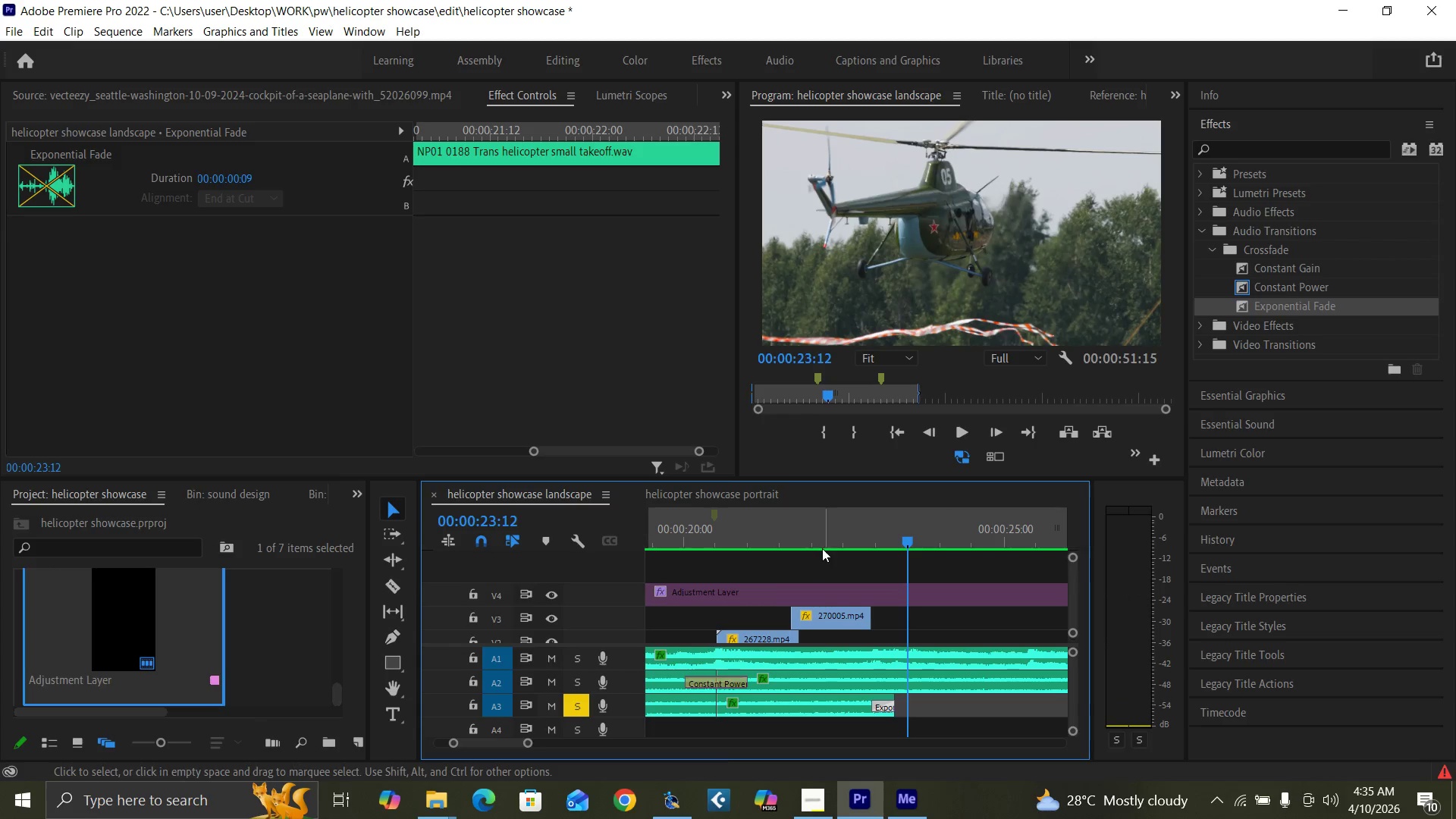 
left_click_drag(start_coordinate=[821, 541], to_coordinate=[821, 548])
 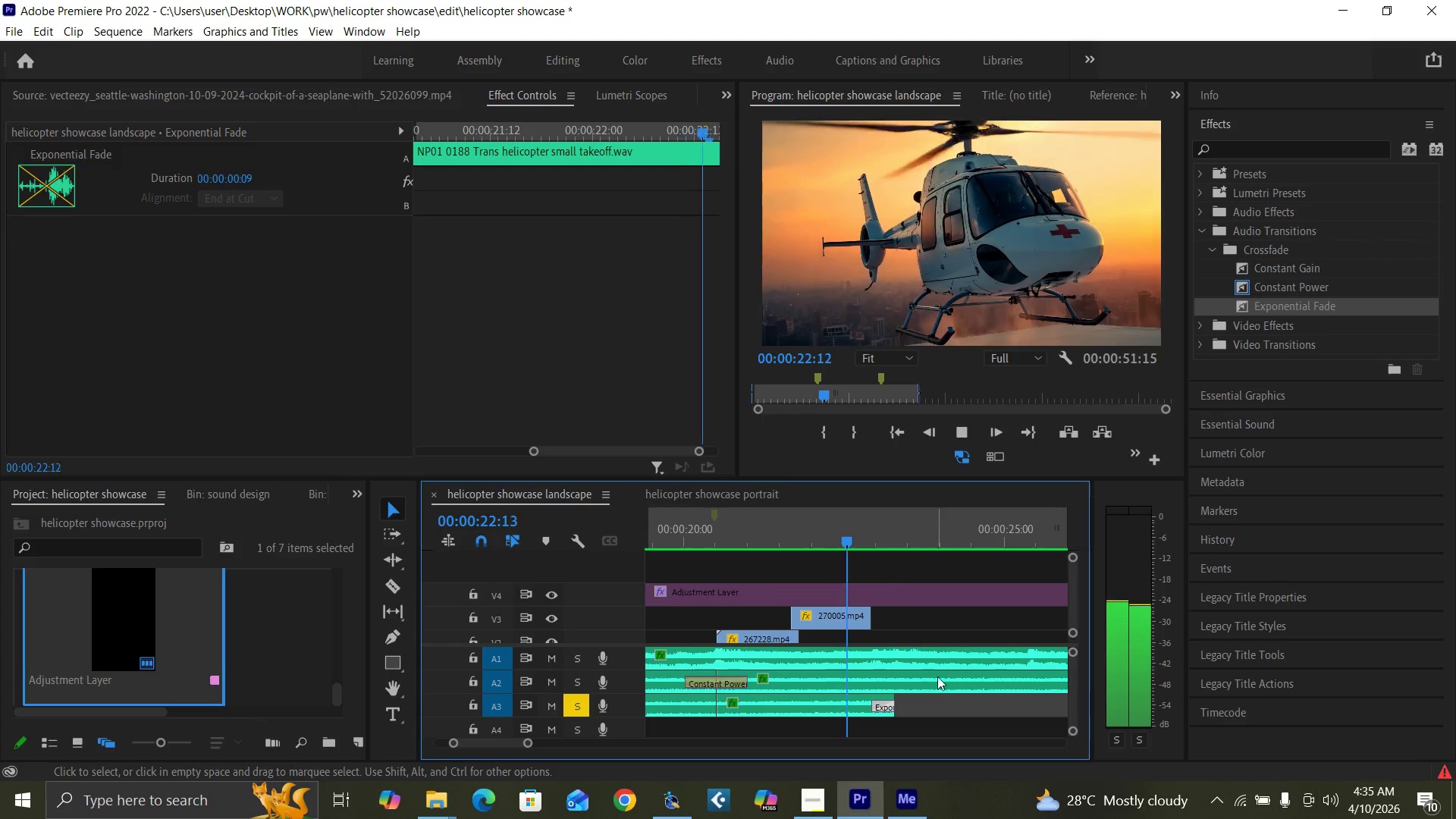 
key(Space)
 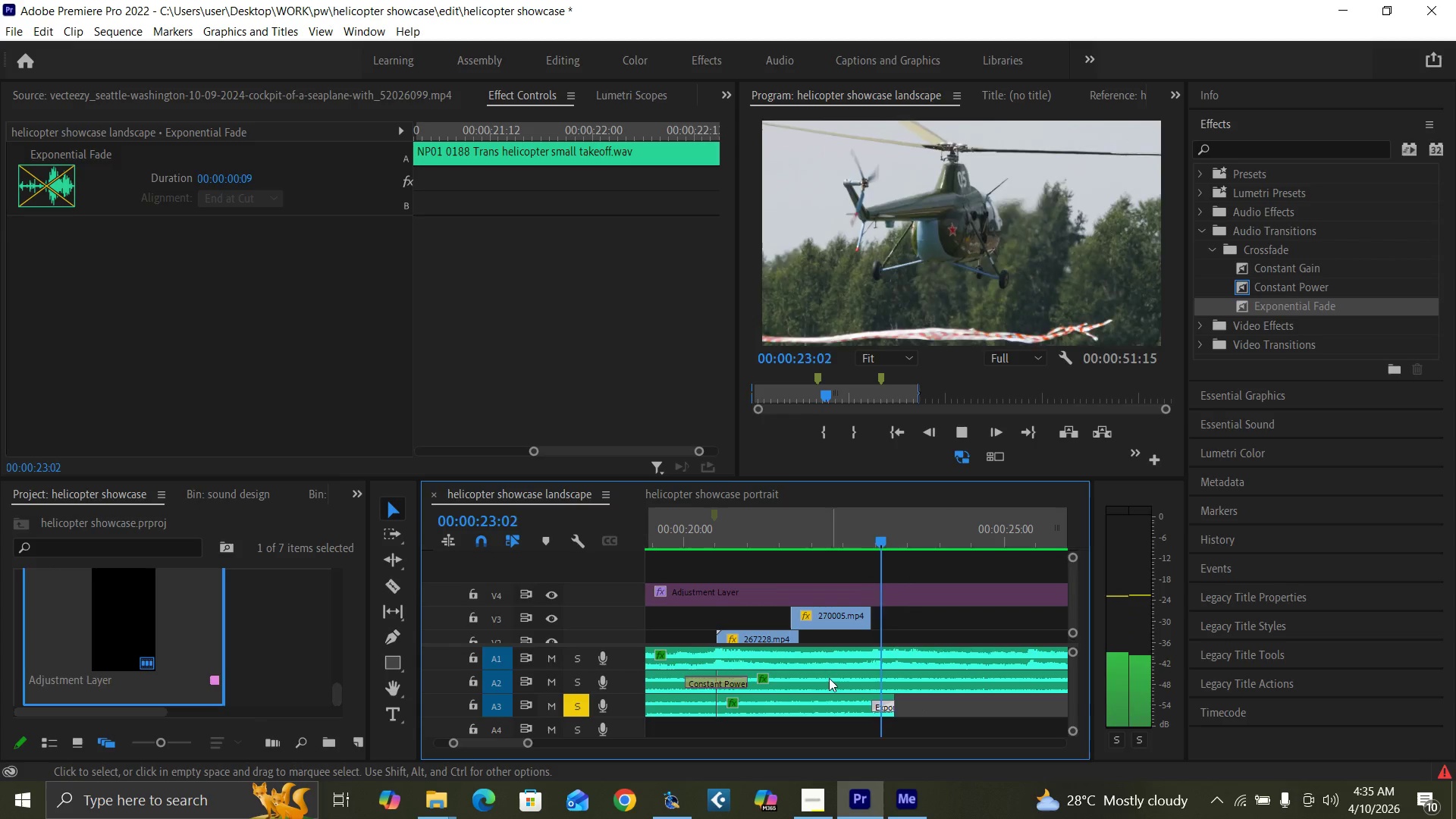 
key(Space)
 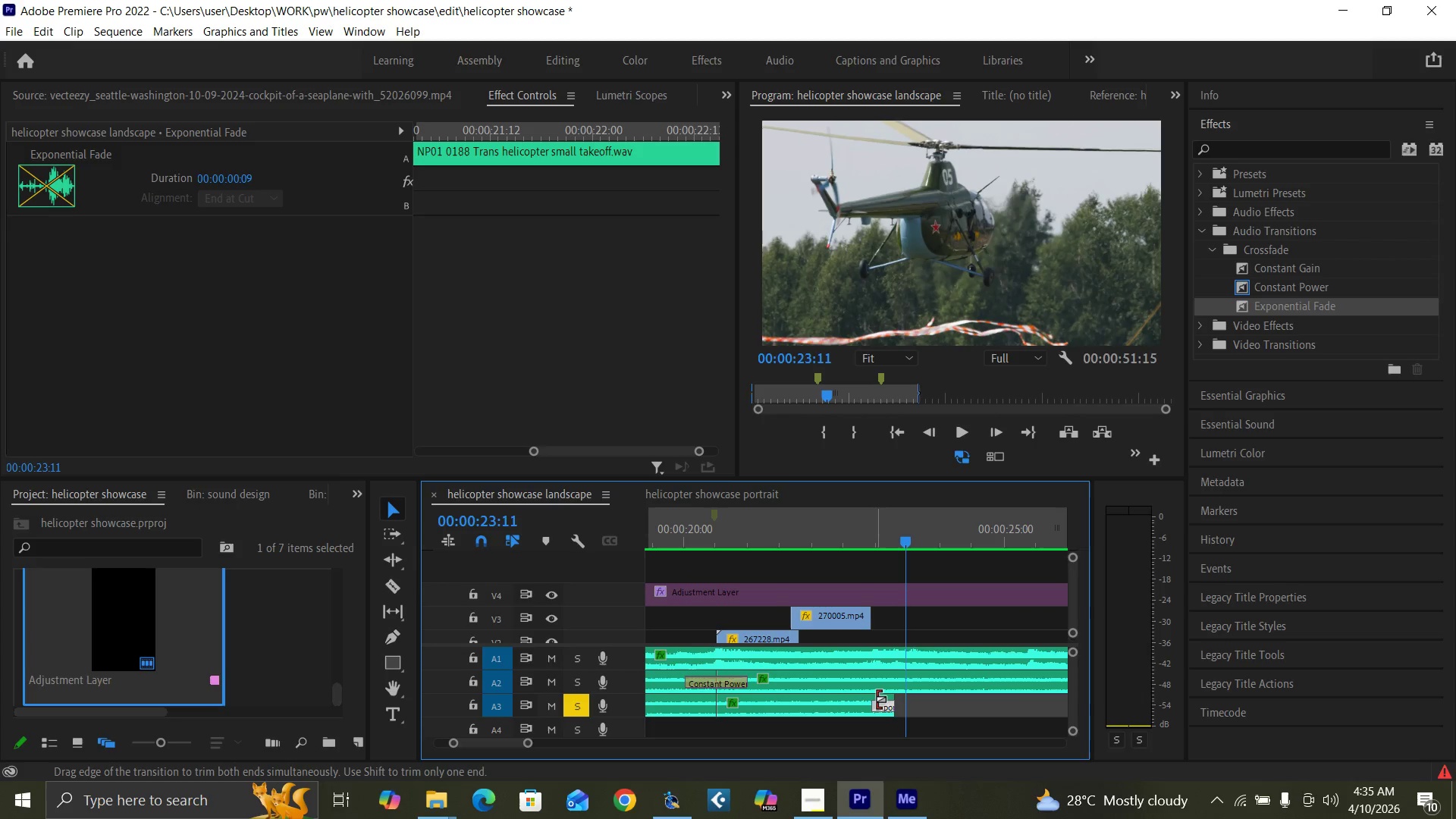 
left_click_drag(start_coordinate=[874, 698], to_coordinate=[878, 700])
 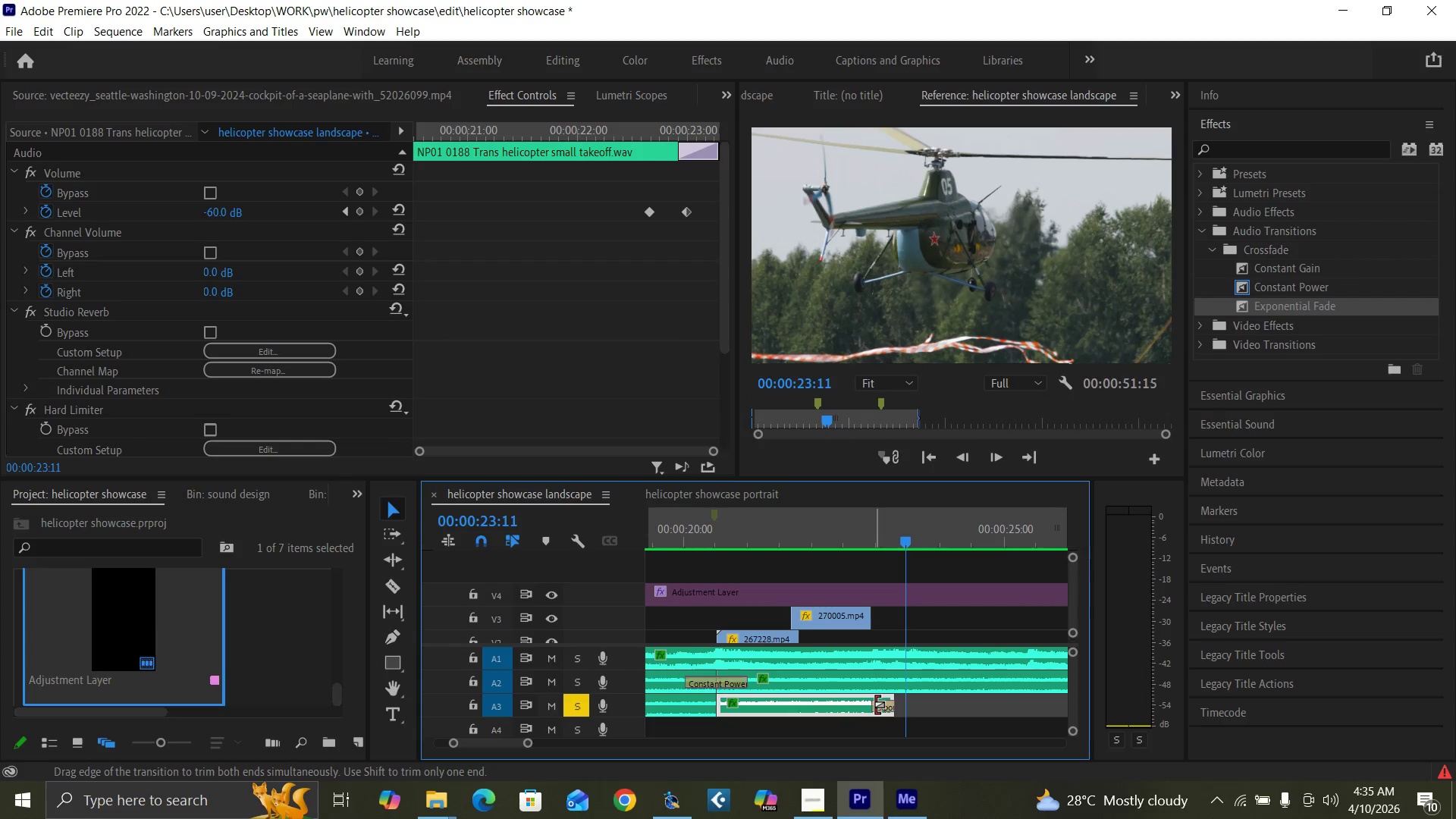 
left_click_drag(start_coordinate=[874, 704], to_coordinate=[878, 708])
 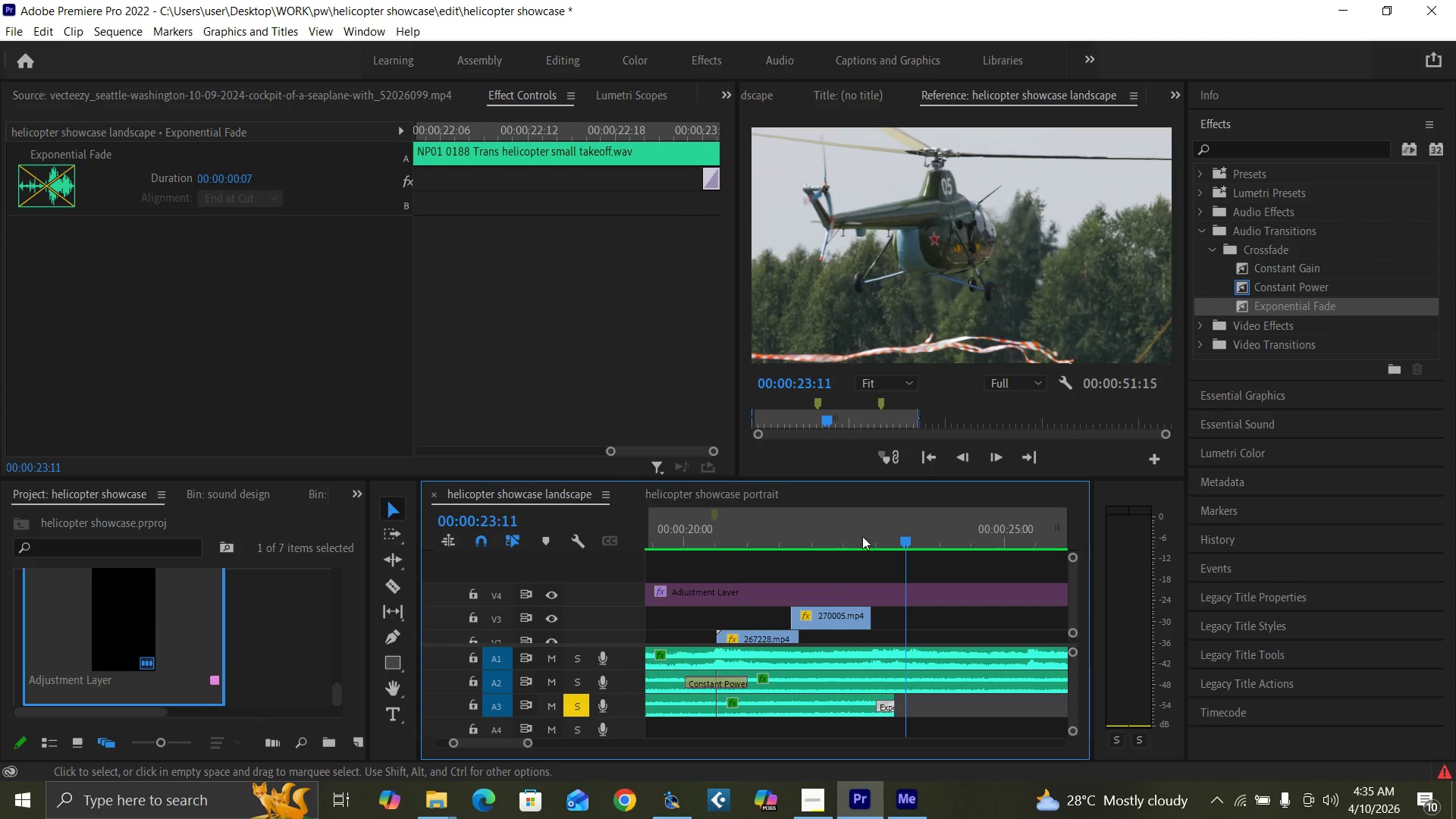 
left_click_drag(start_coordinate=[862, 529], to_coordinate=[855, 537])
 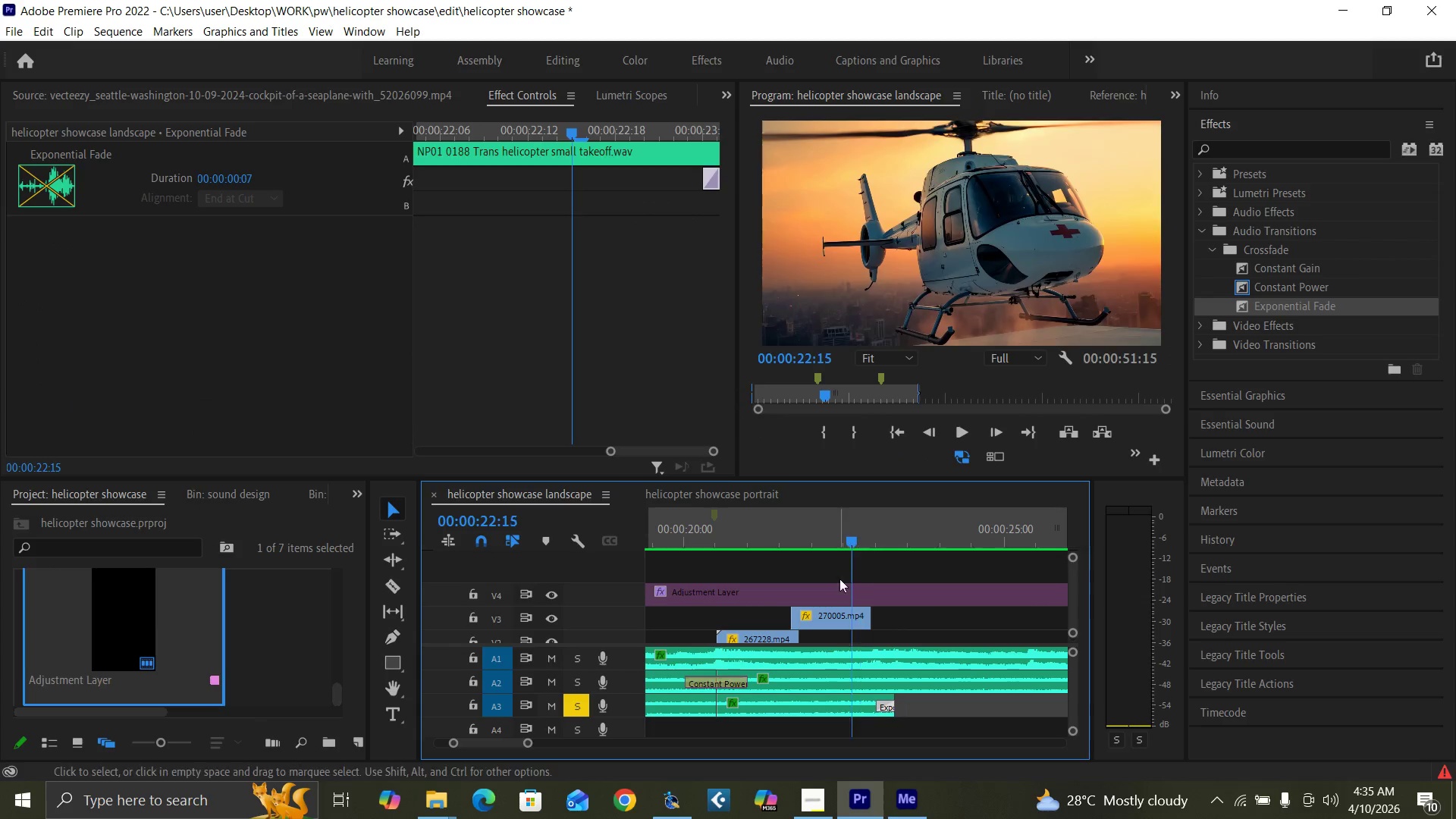 
key(Space)
 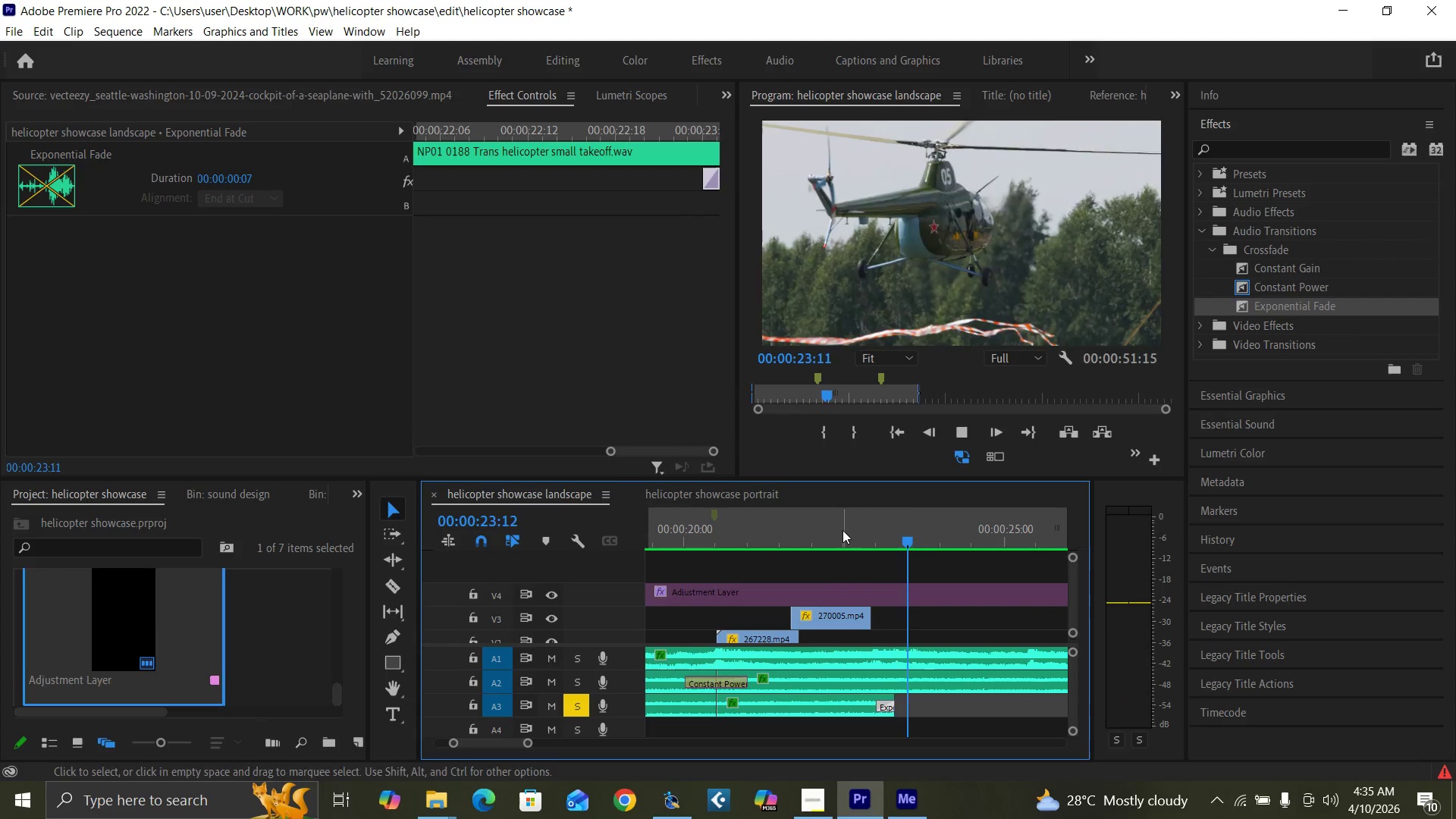 
key(Space)
 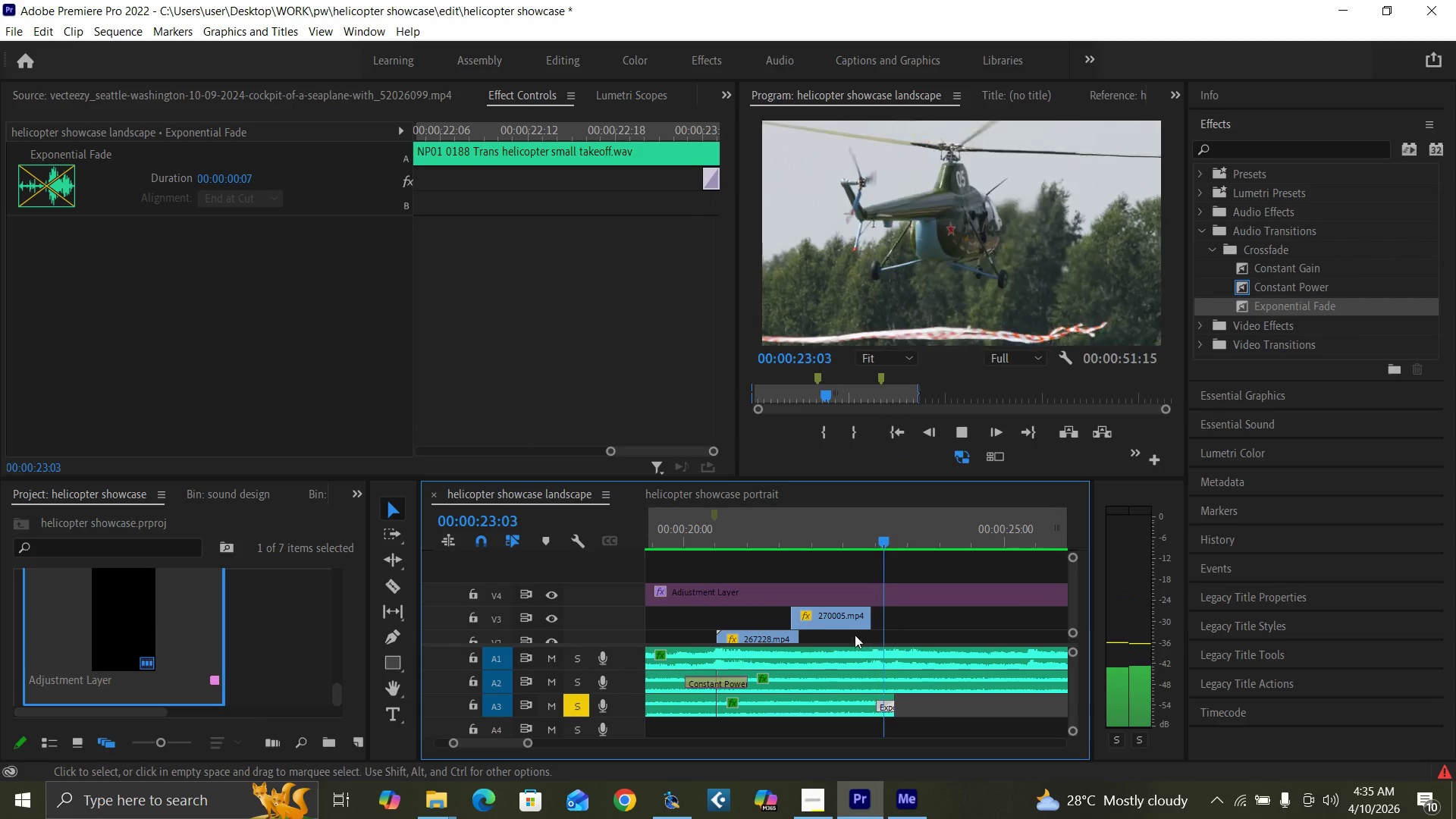 
key(Space)
 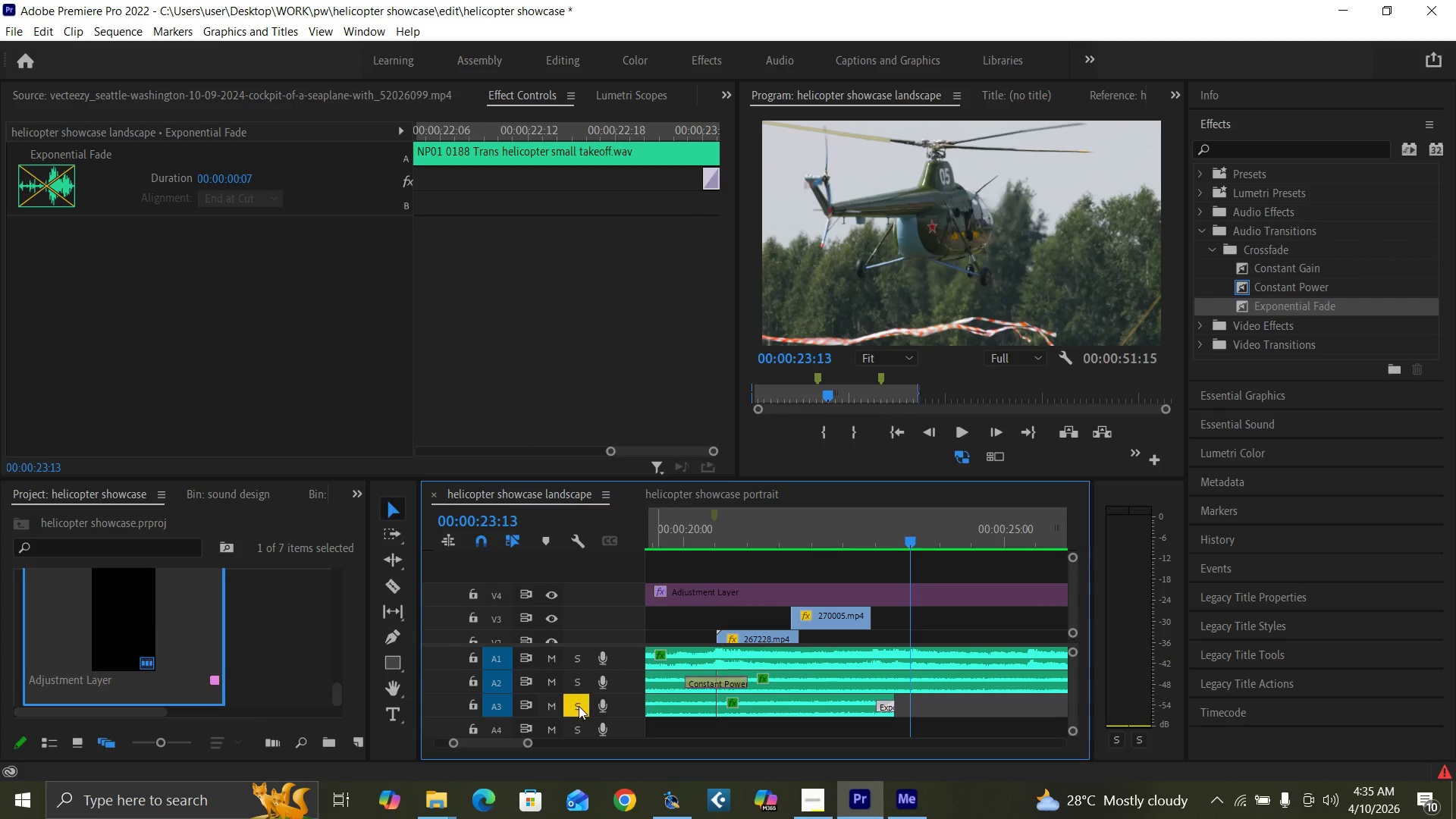 
left_click([577, 707])
 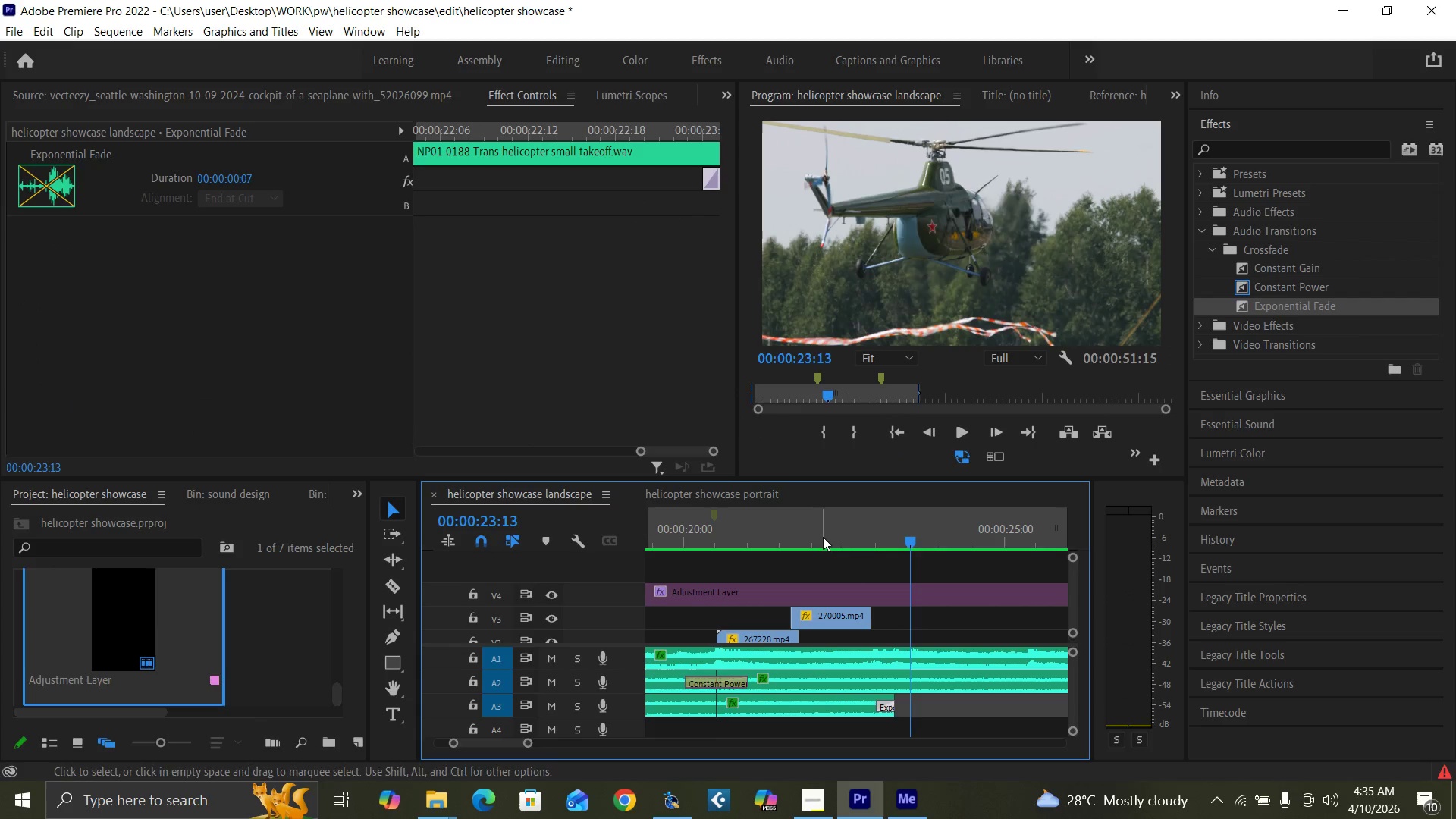 
left_click([823, 531])
 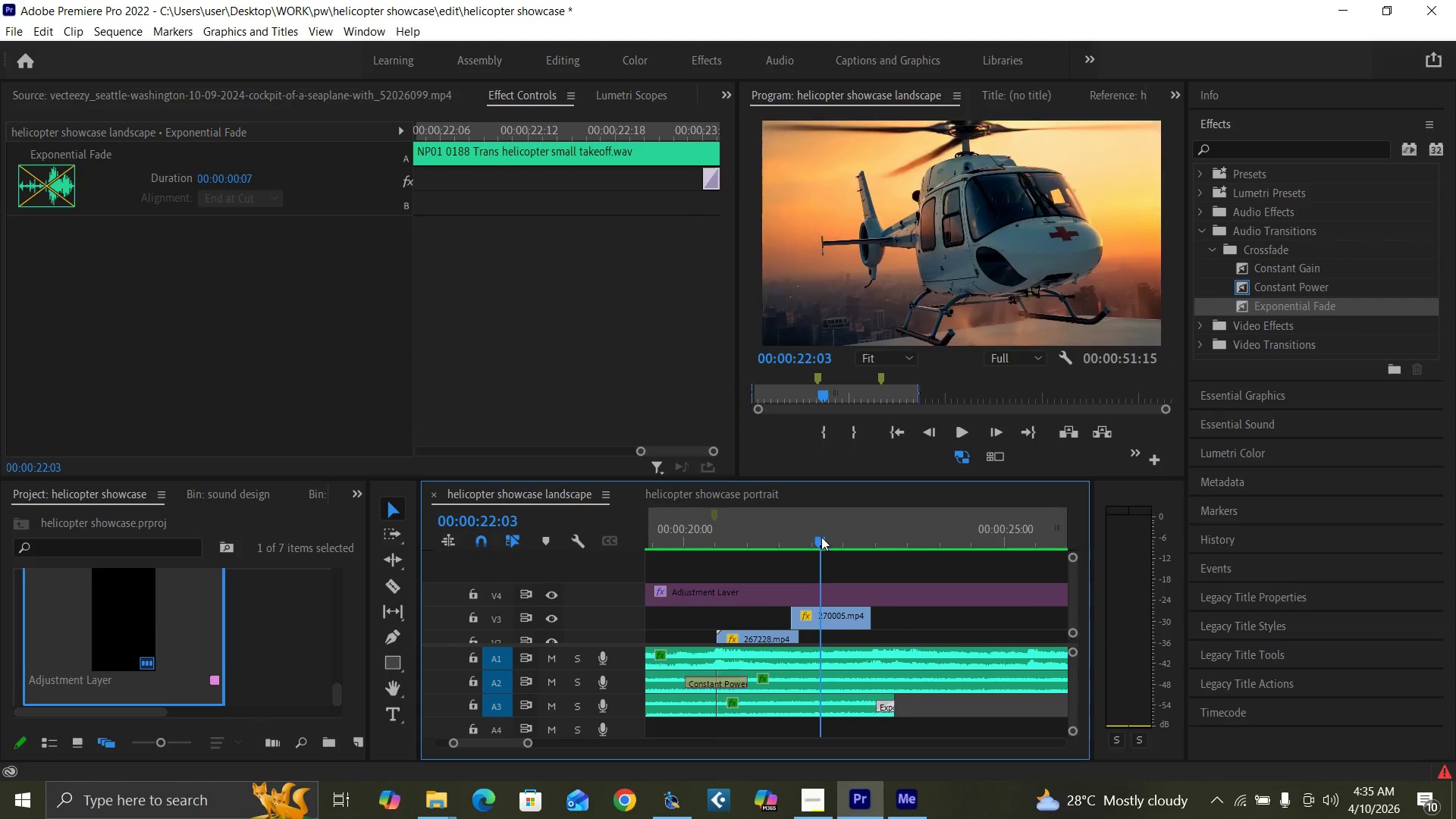 
key(Space)
 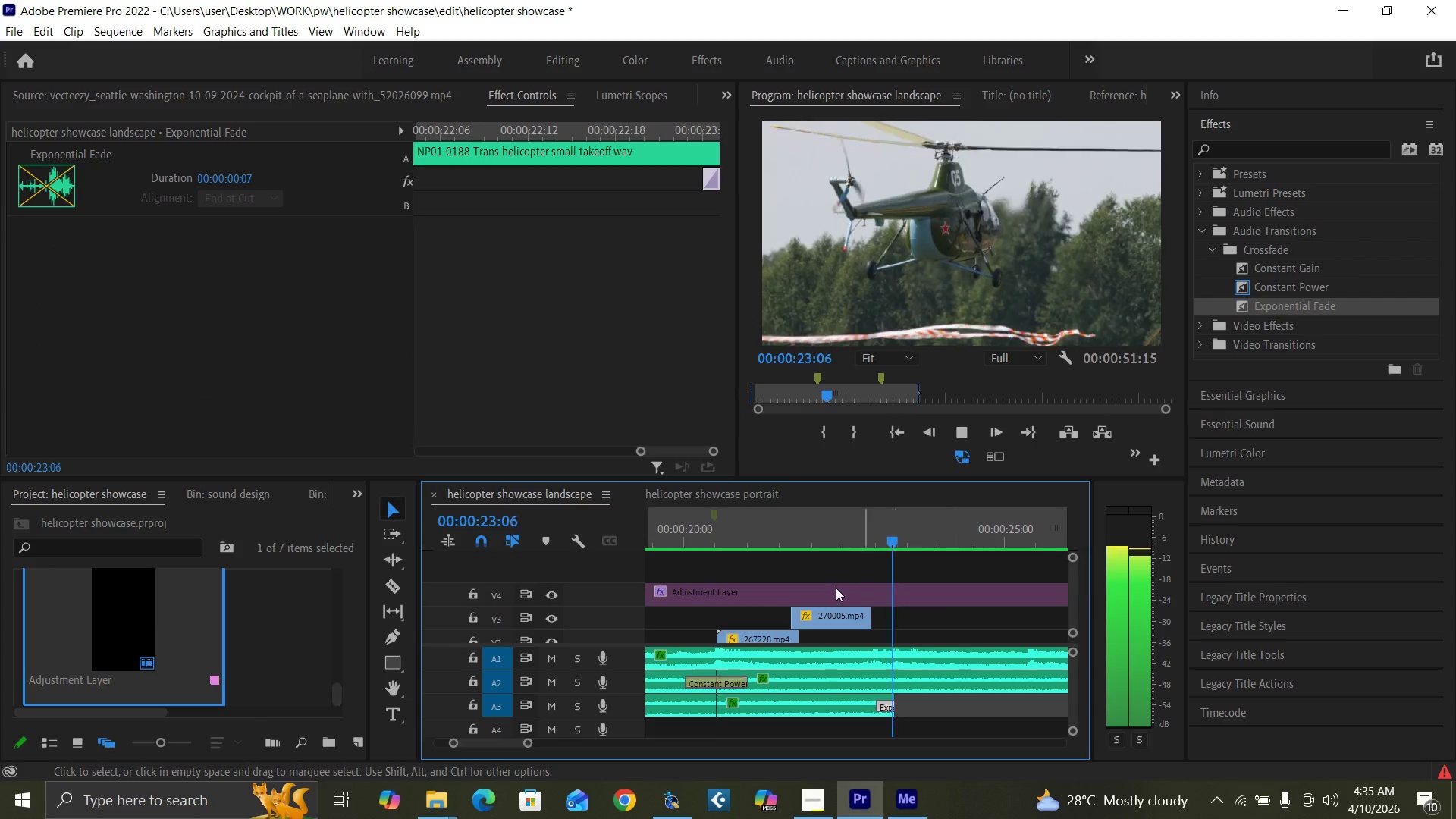 
key(Space)
 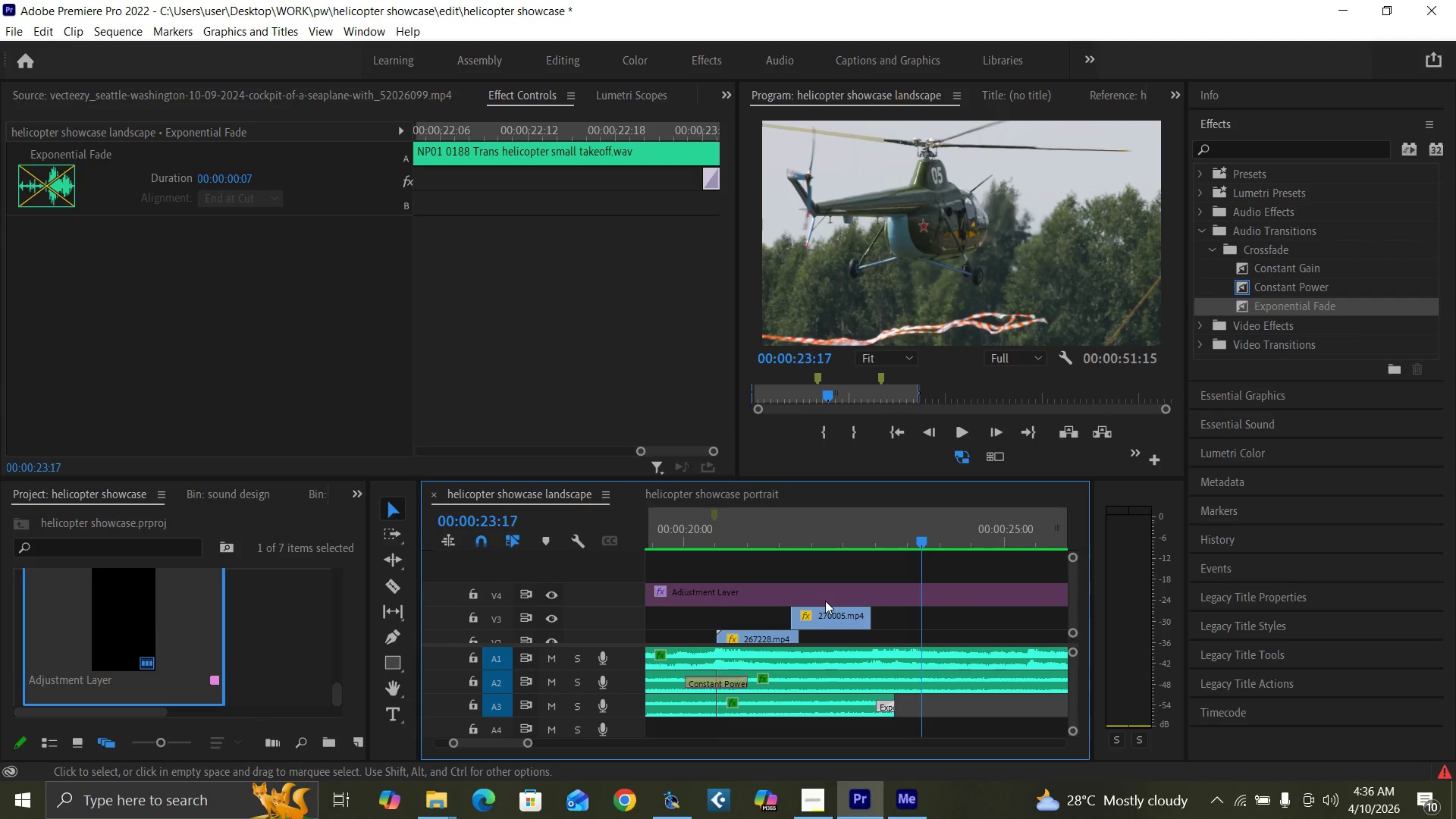 
key(Minus)
 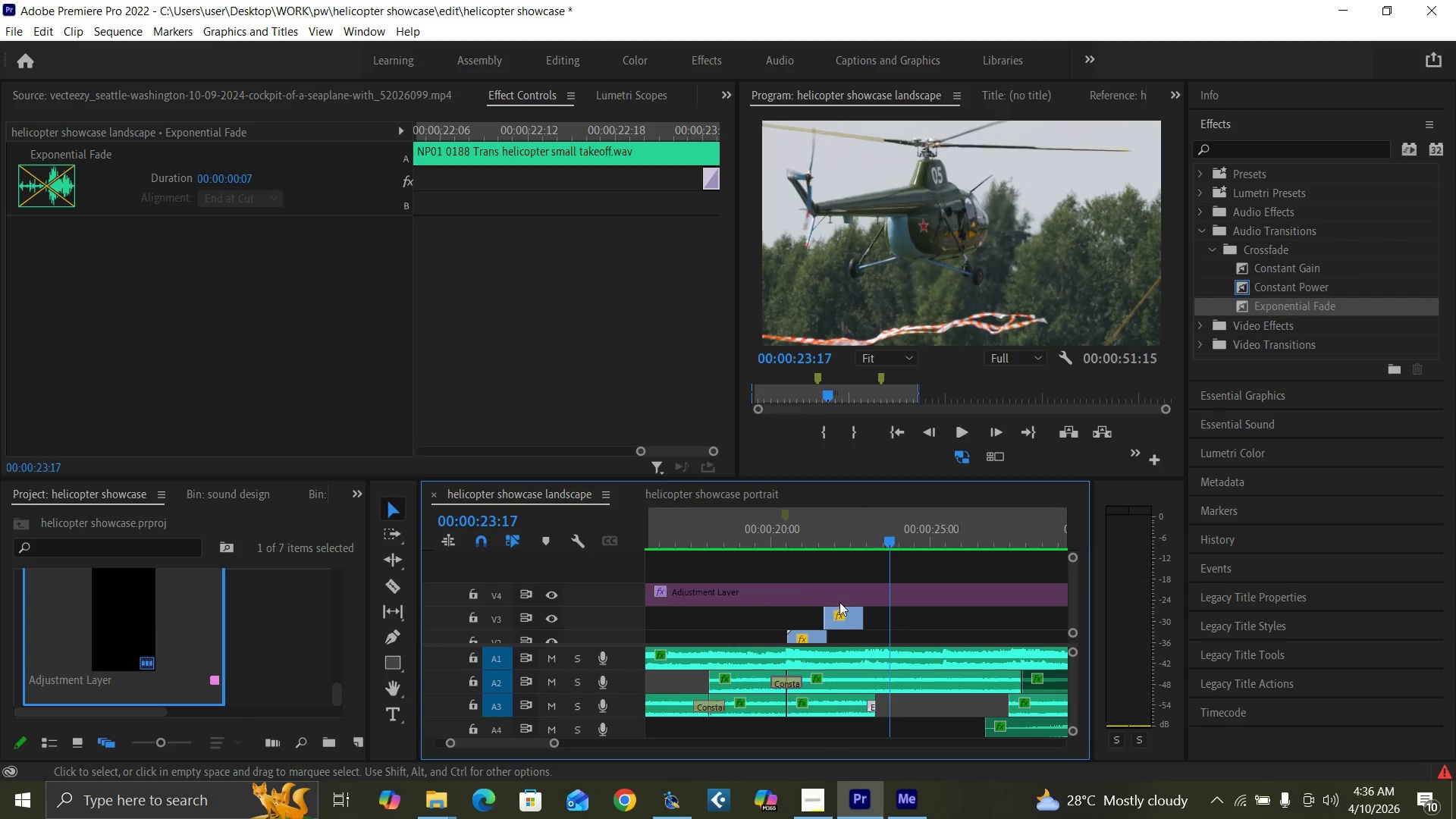 
key(Minus)
 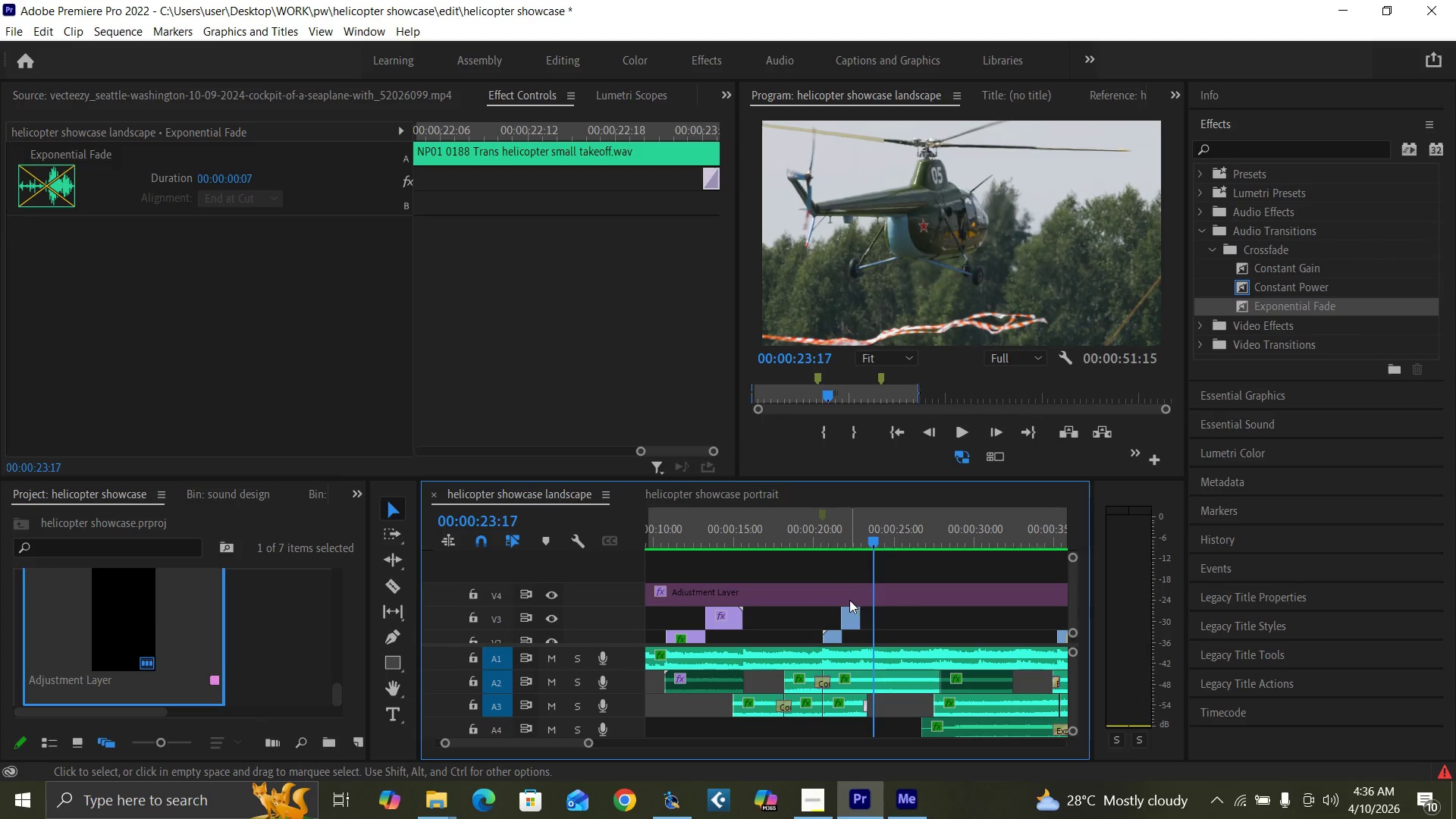 
key(Space)
 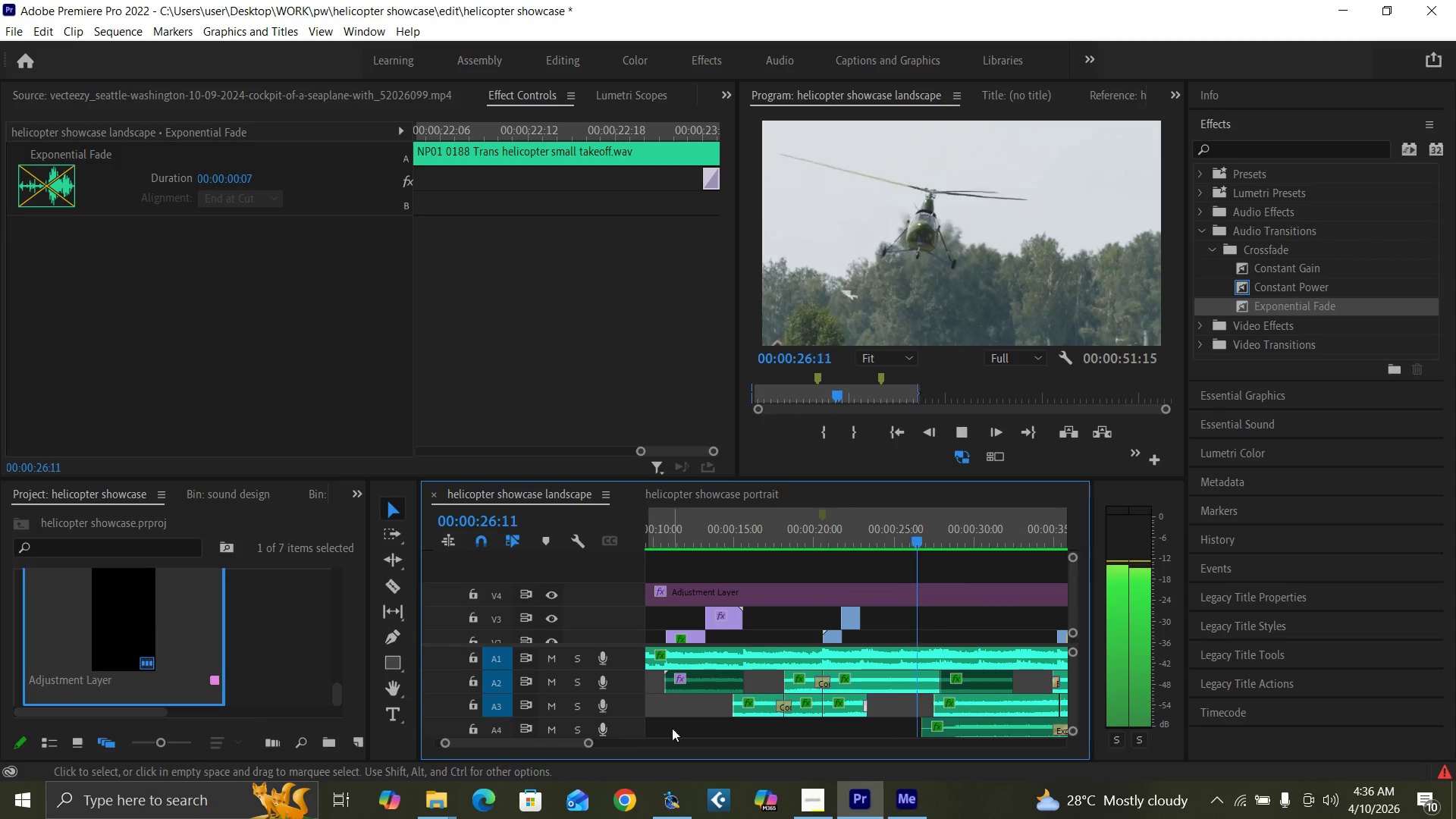 
key(Space)
 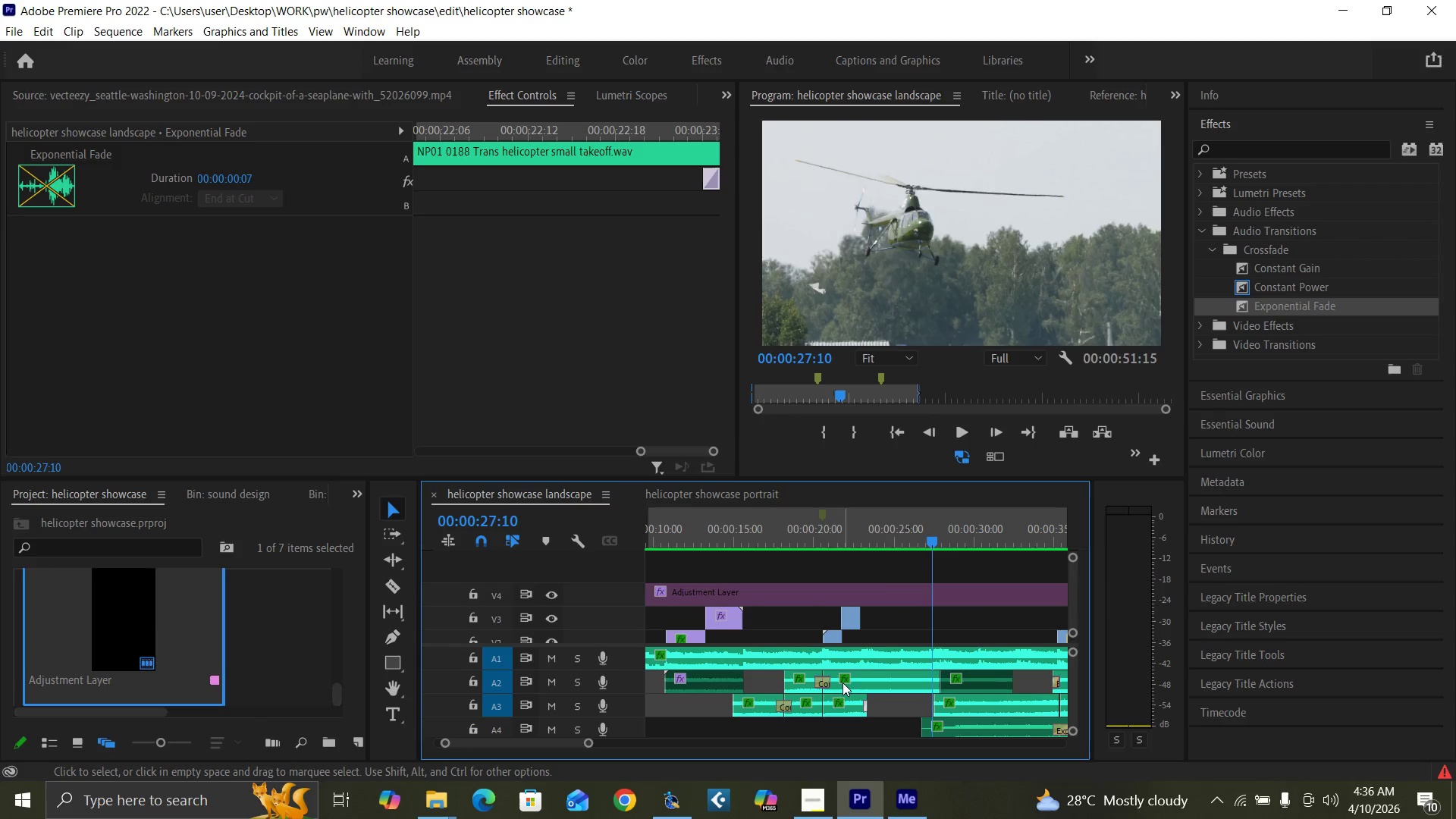 
key(Equal)
 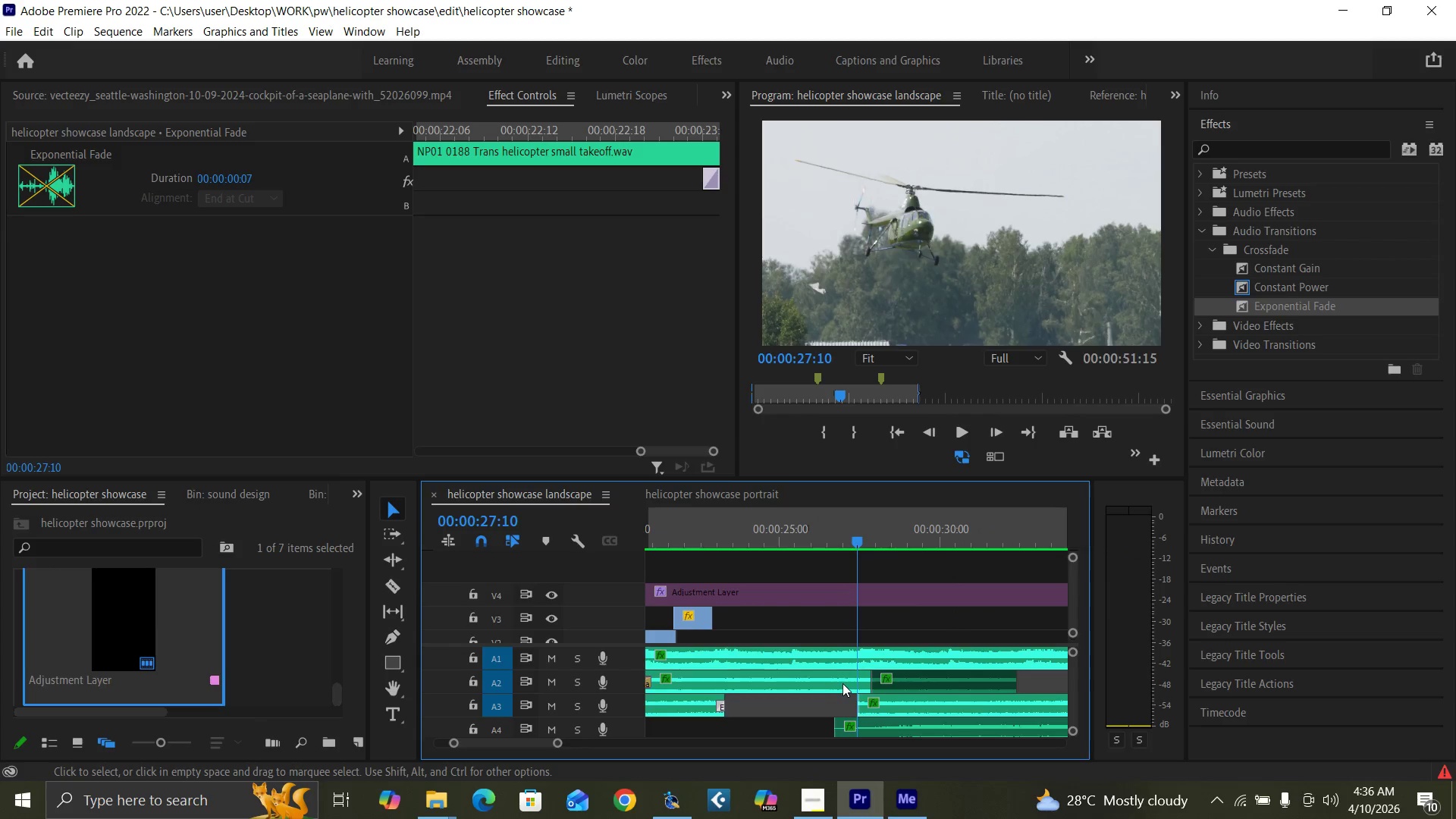 
key(Equal)
 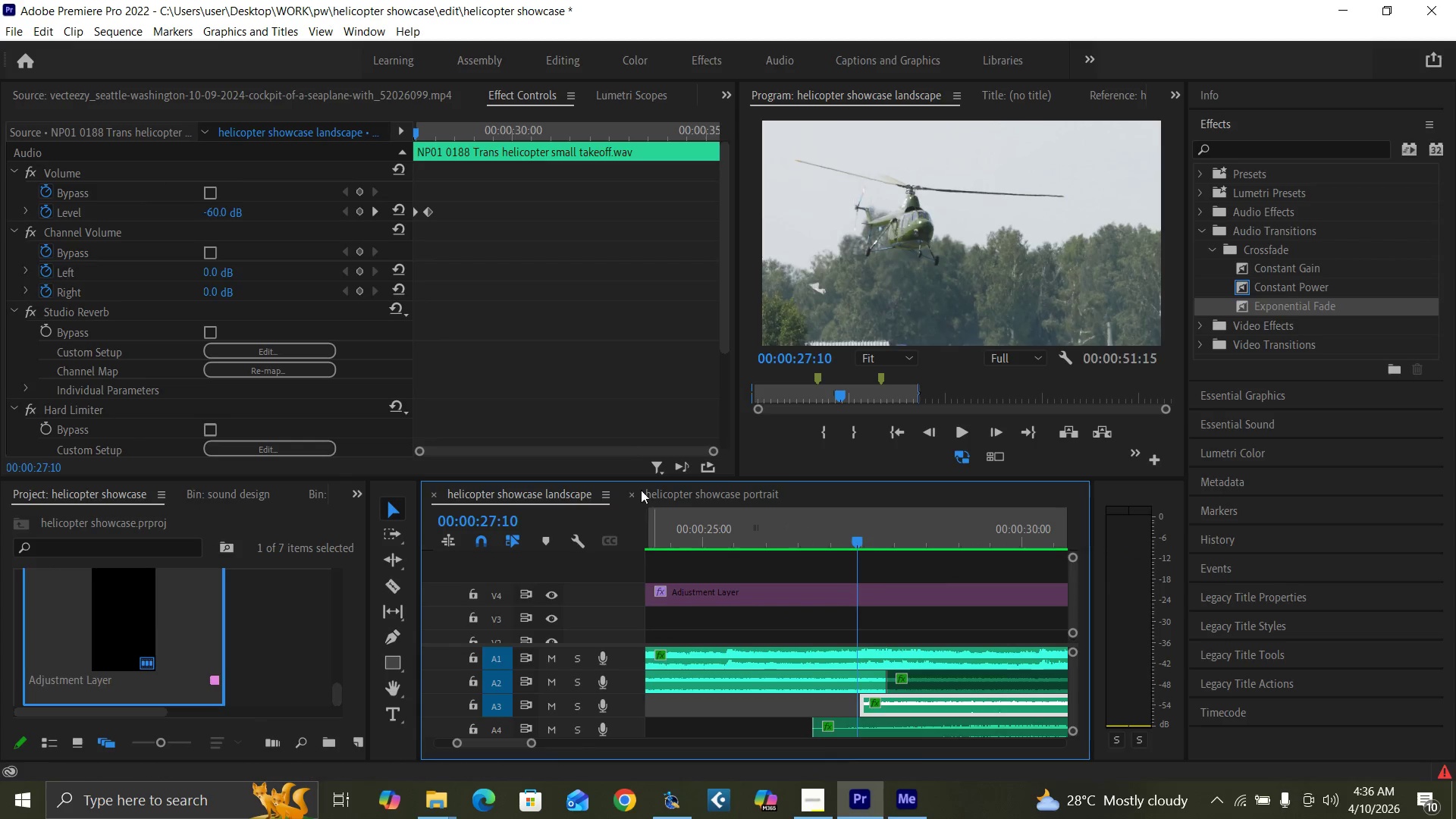 
key(Space)
 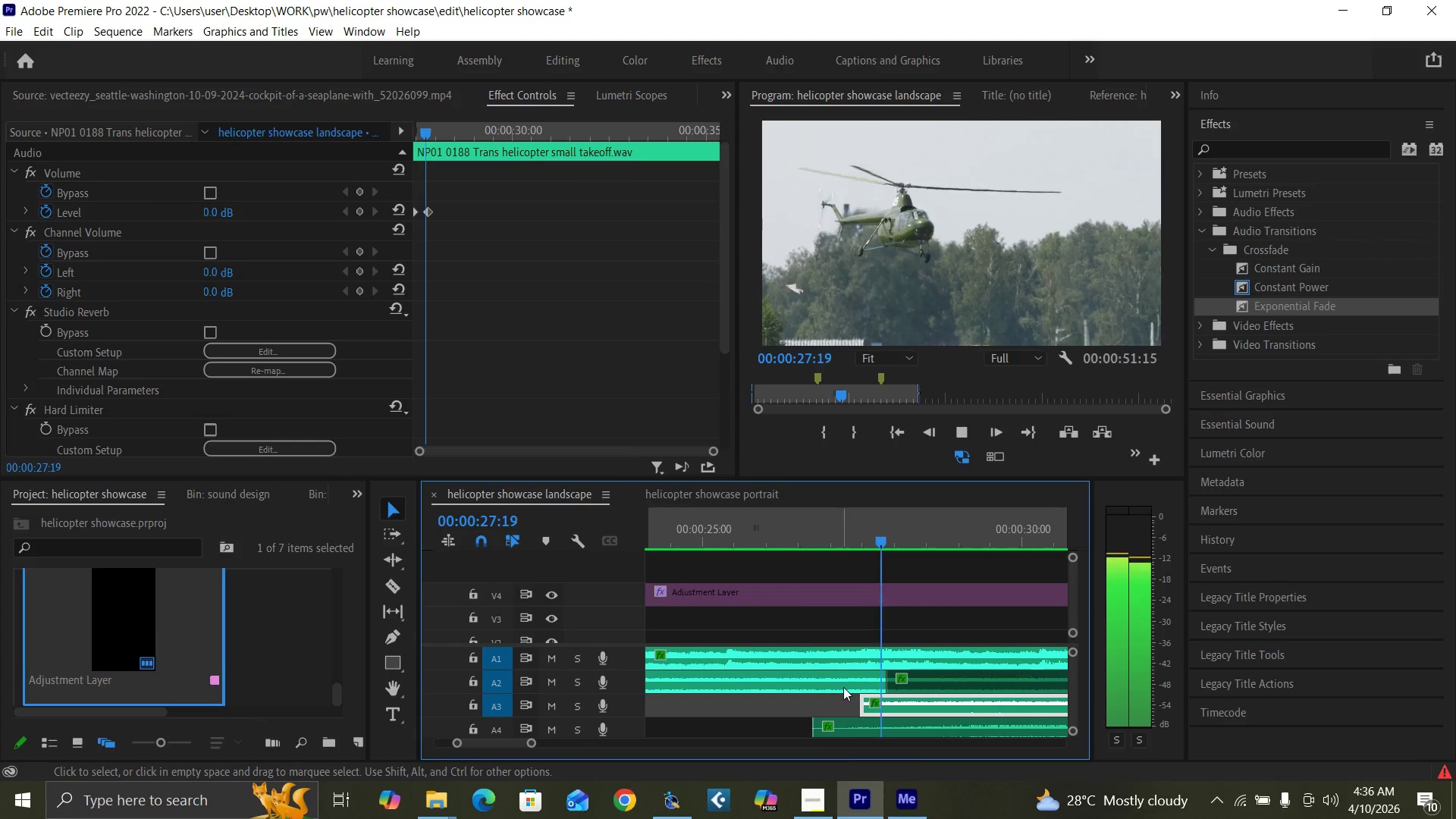 
key(Space)
 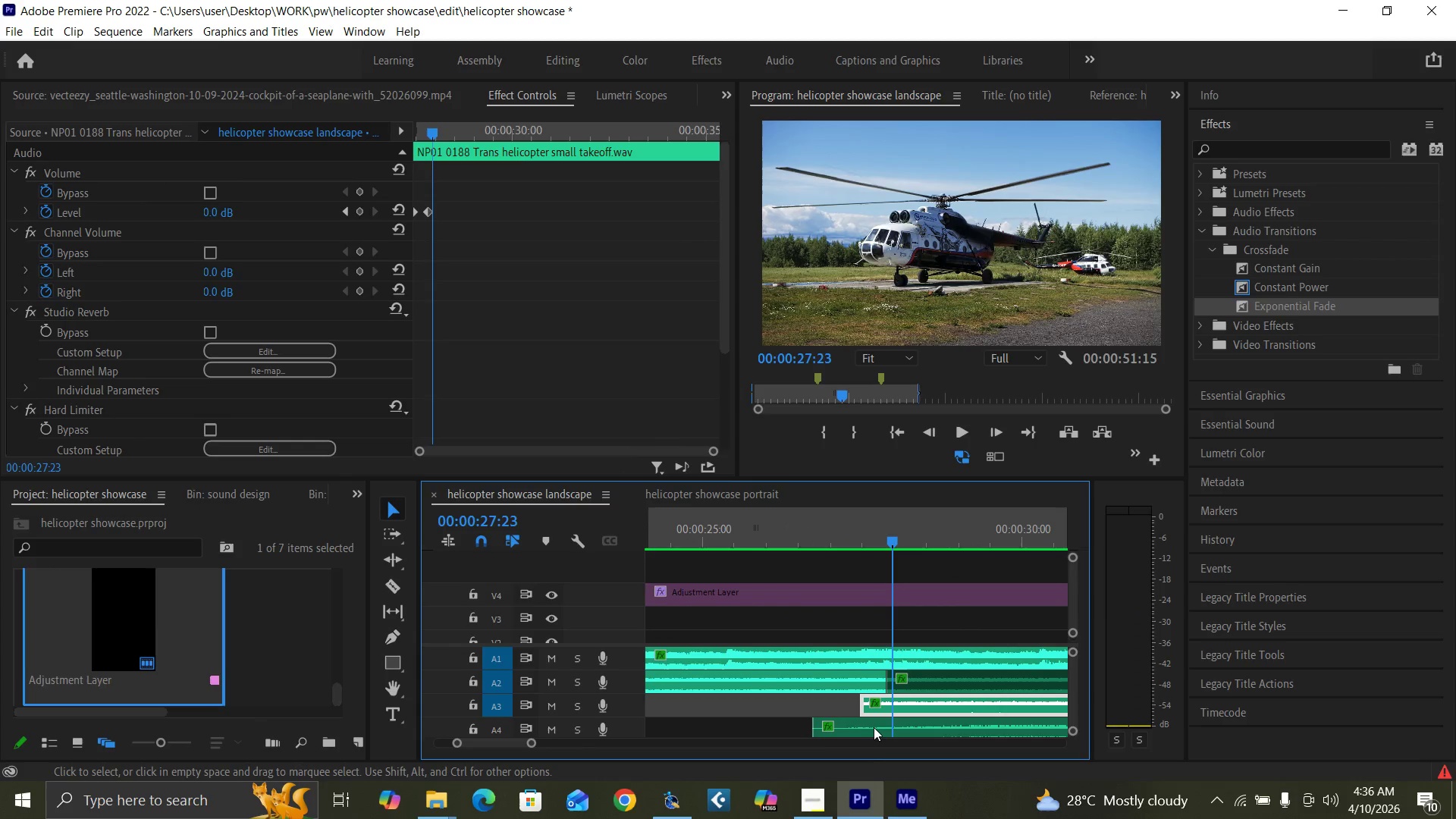 
left_click([877, 730])
 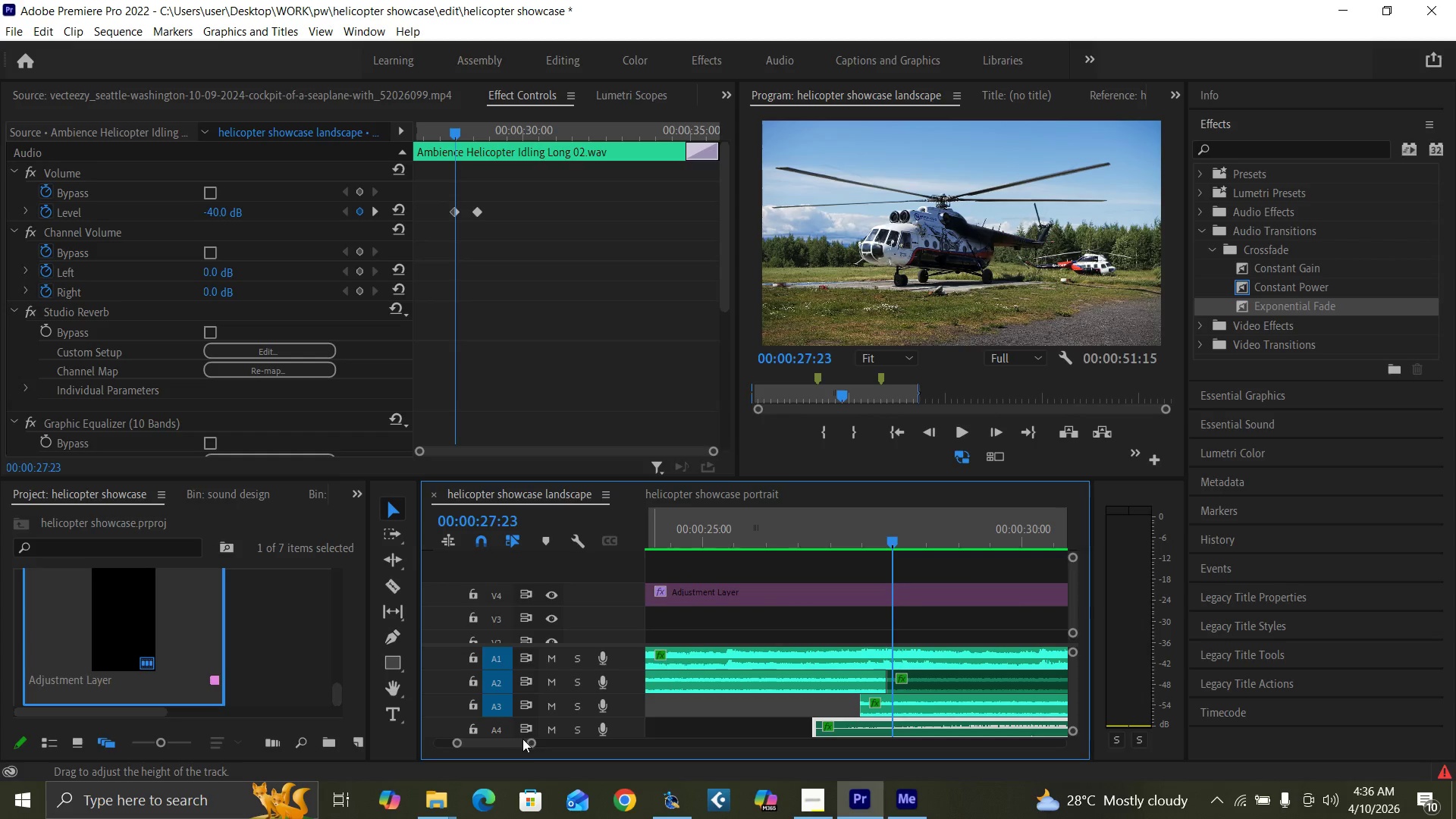 
left_click_drag(start_coordinate=[530, 742], to_coordinate=[566, 758])
 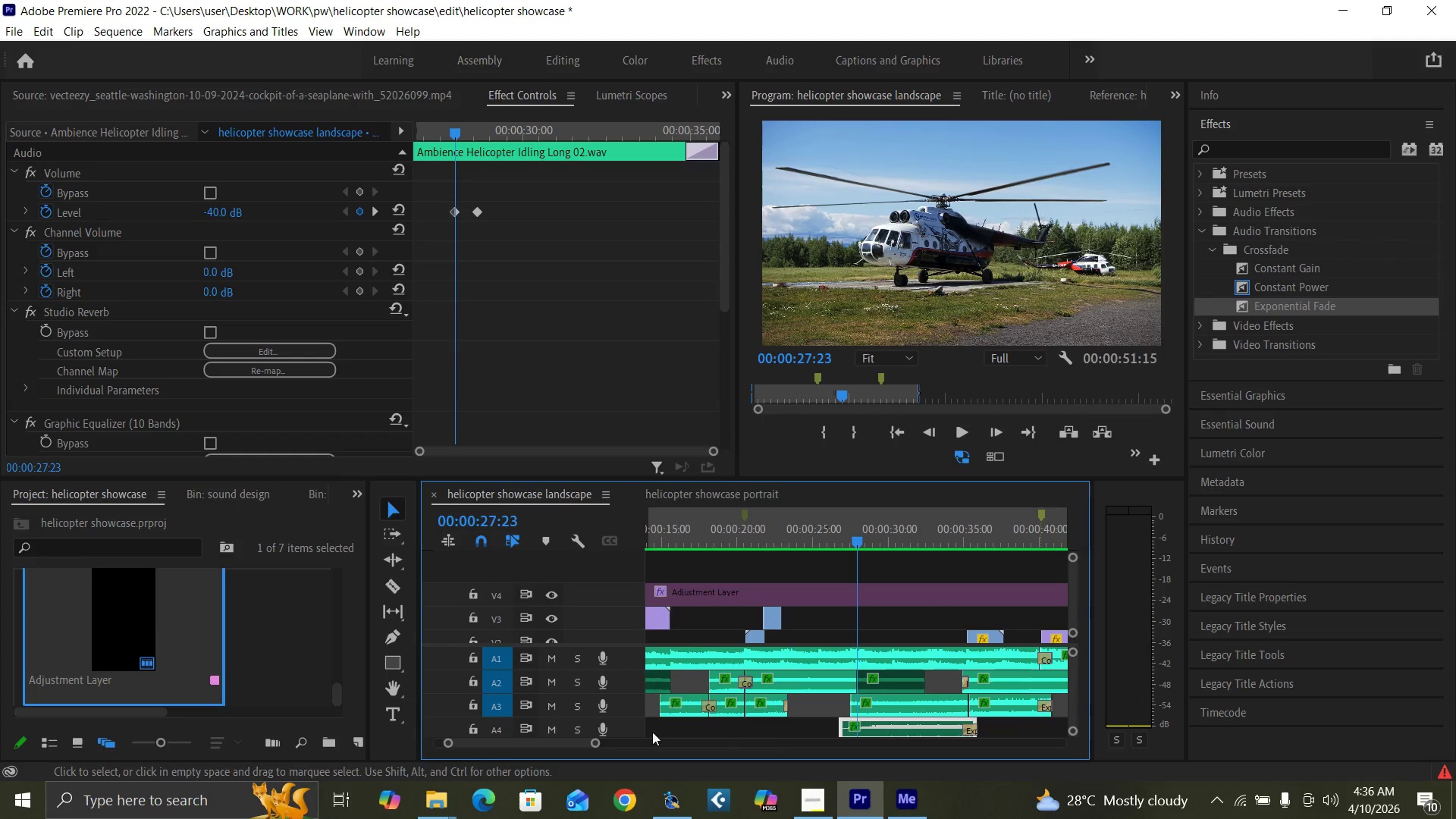 
left_click_drag(start_coordinate=[591, 742], to_coordinate=[632, 758])
 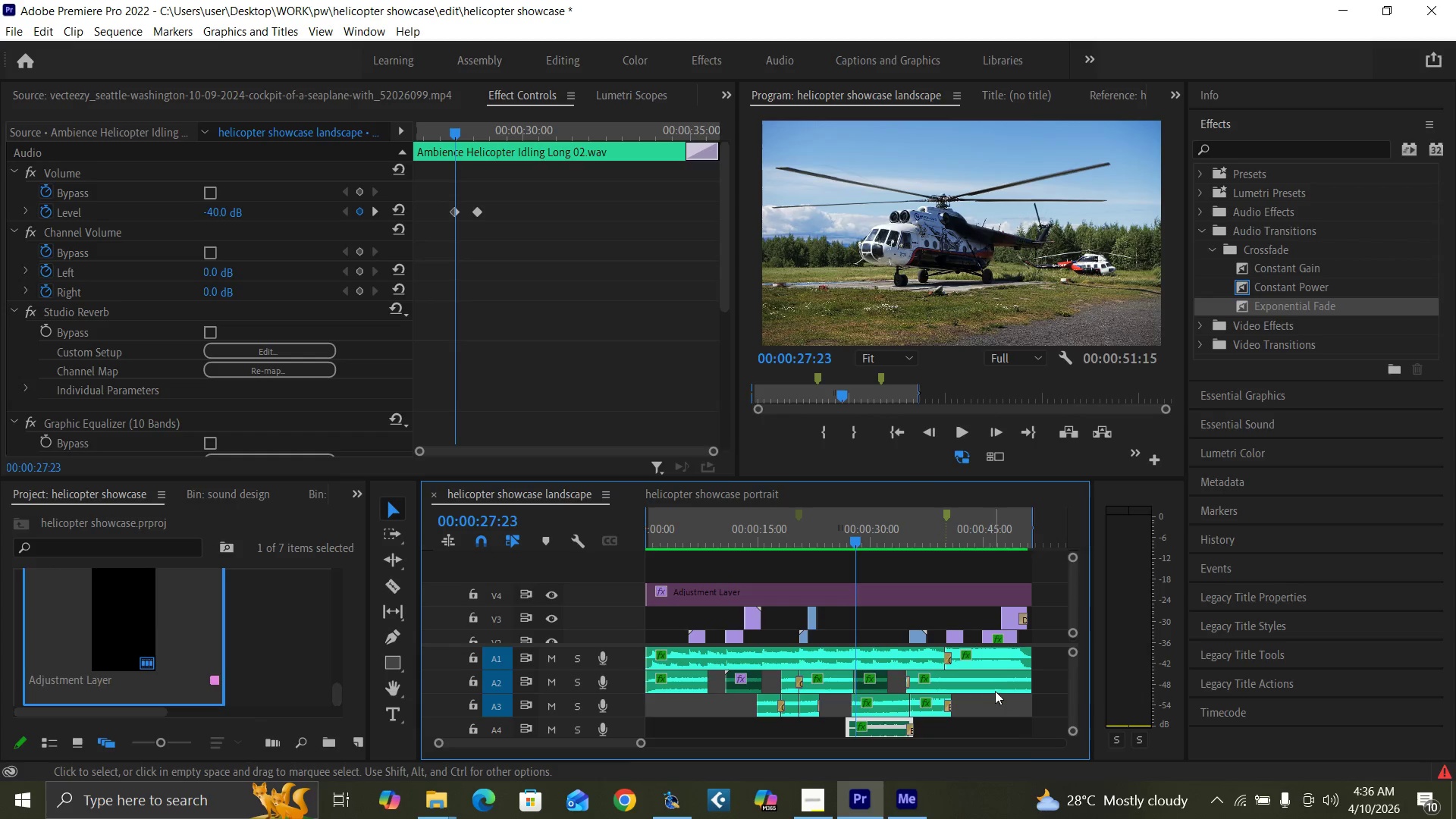 
left_click([1008, 688])
 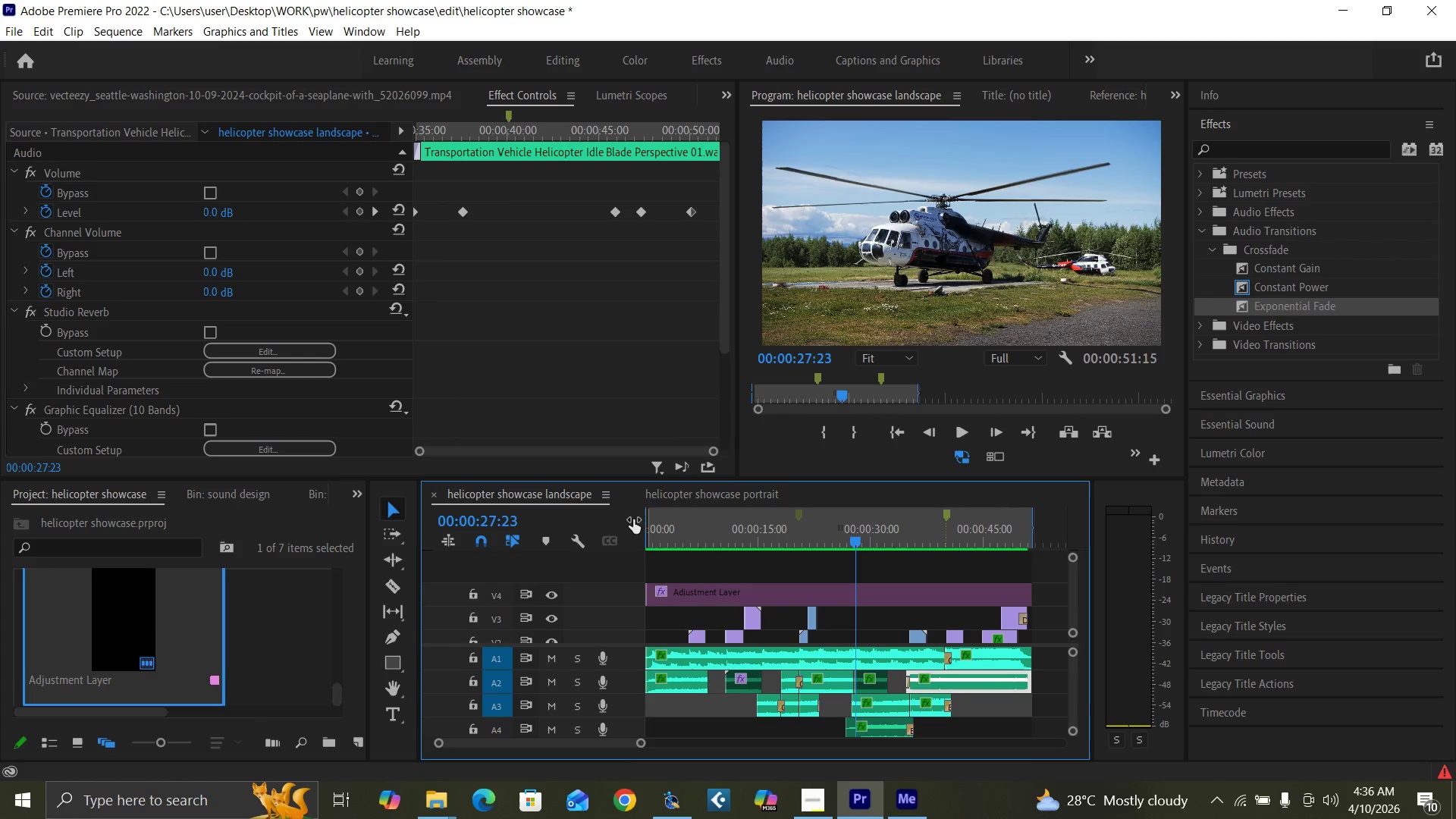 
left_click([704, 492])
 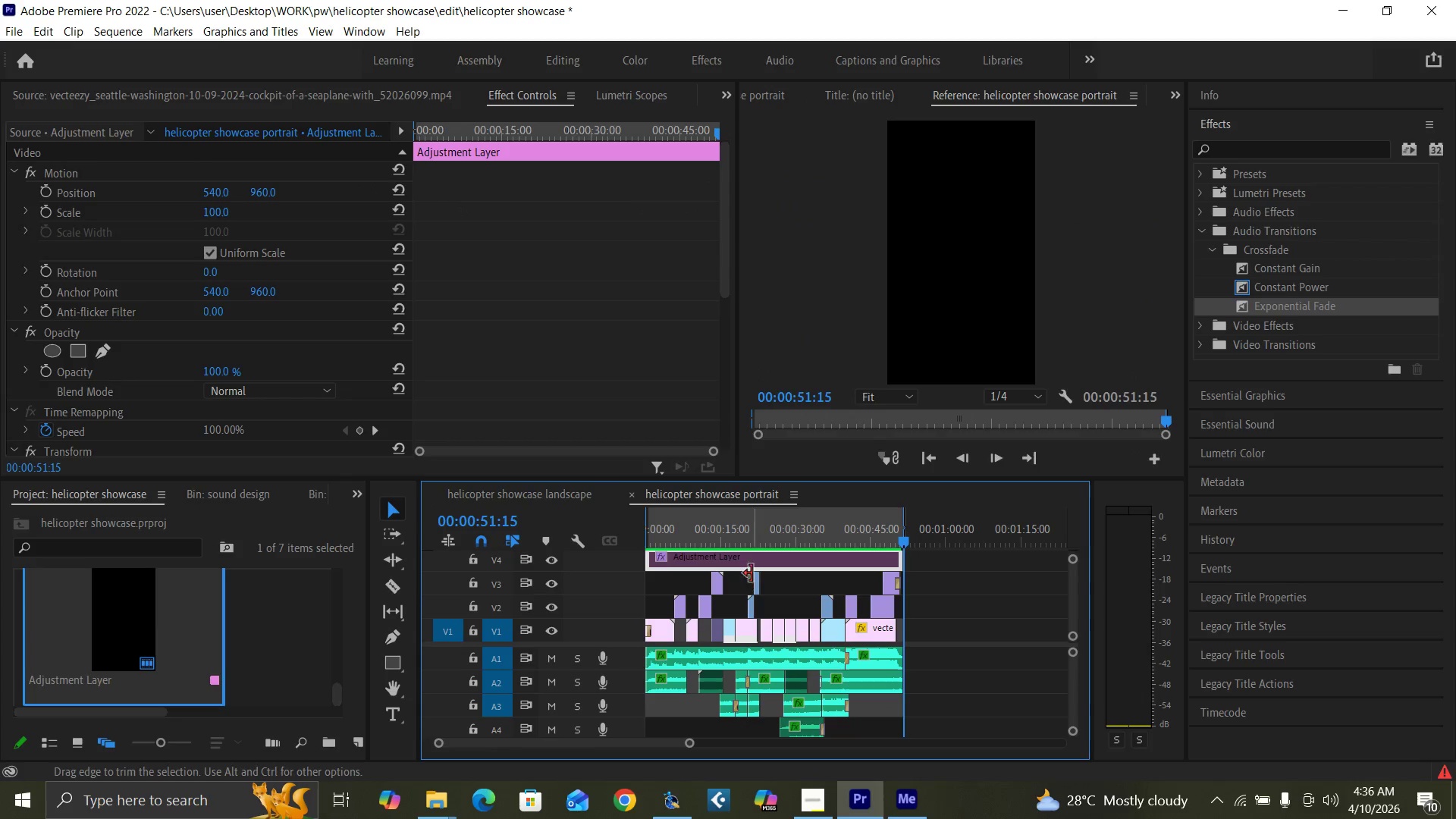 
left_click([760, 534])
 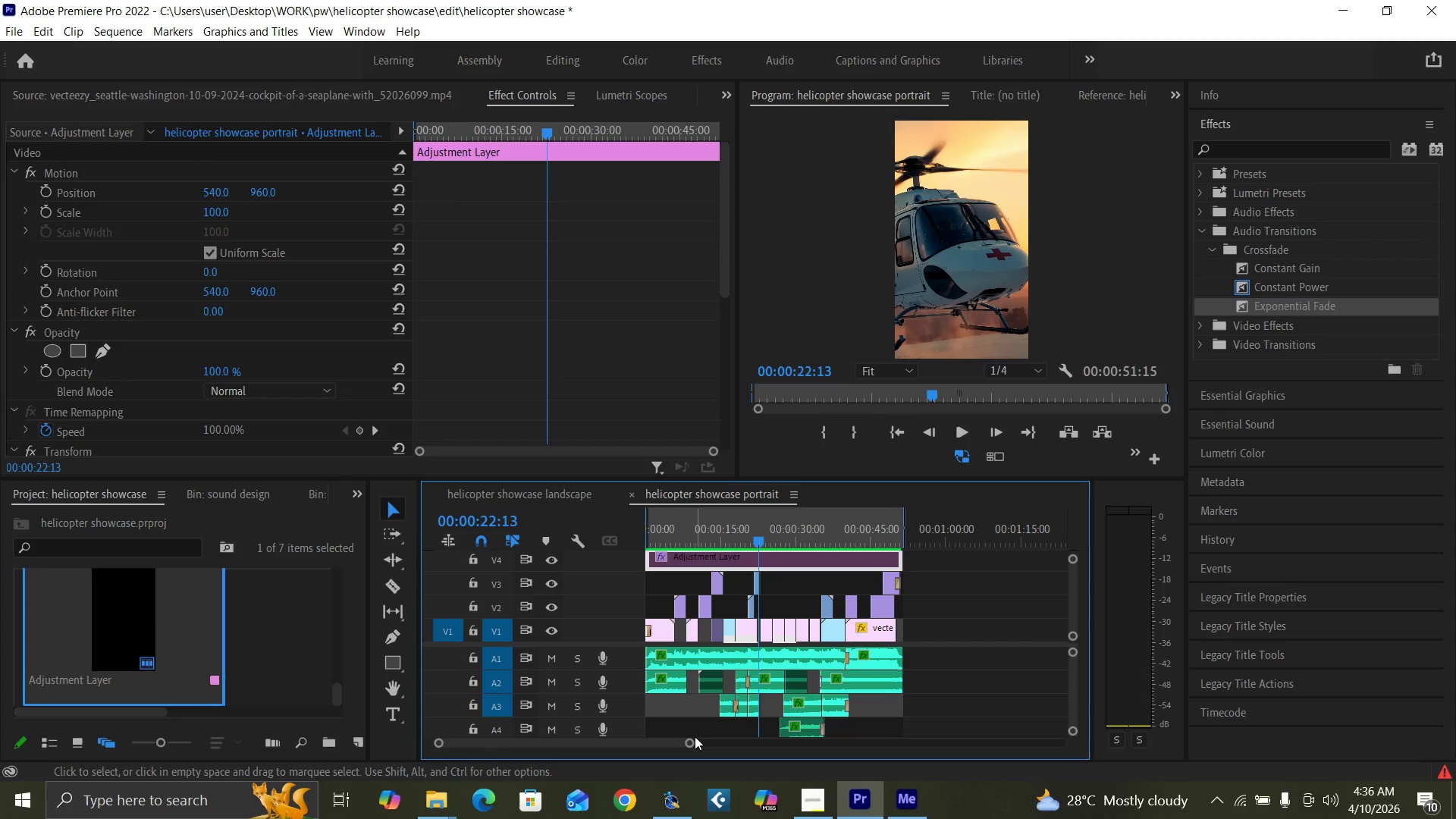 
left_click_drag(start_coordinate=[692, 740], to_coordinate=[599, 736])
 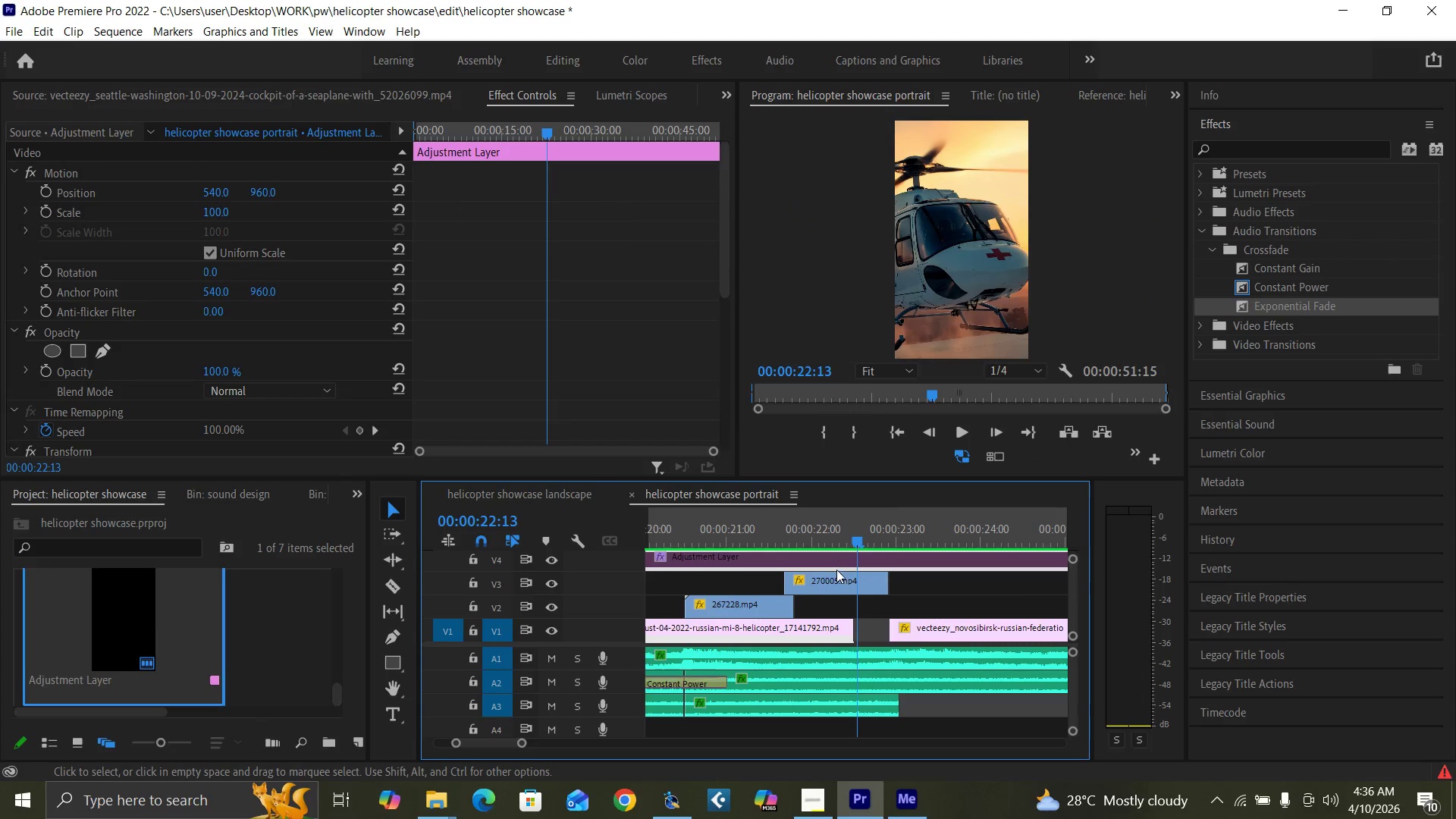 
key(Space)
 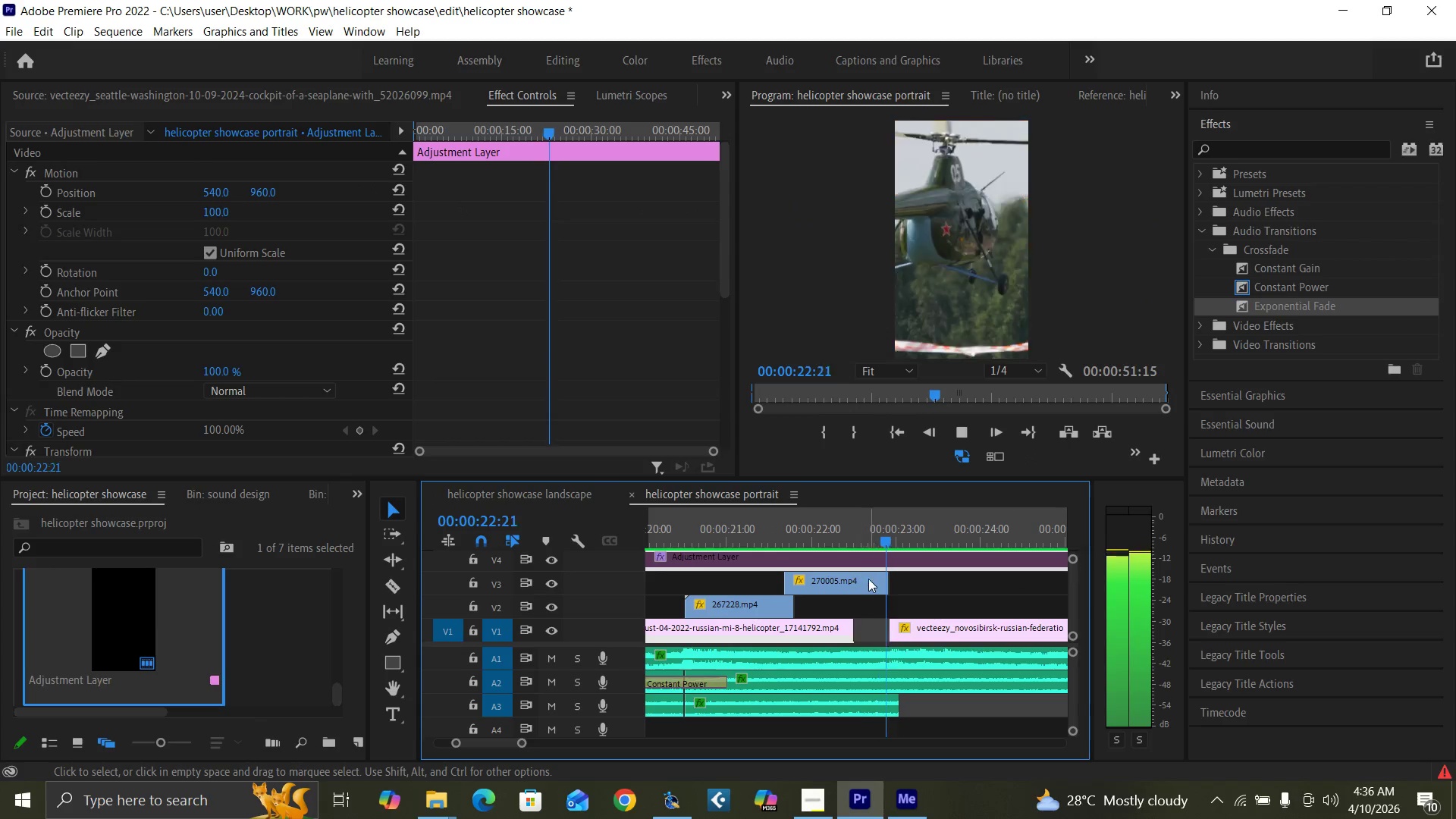 
key(Space)
 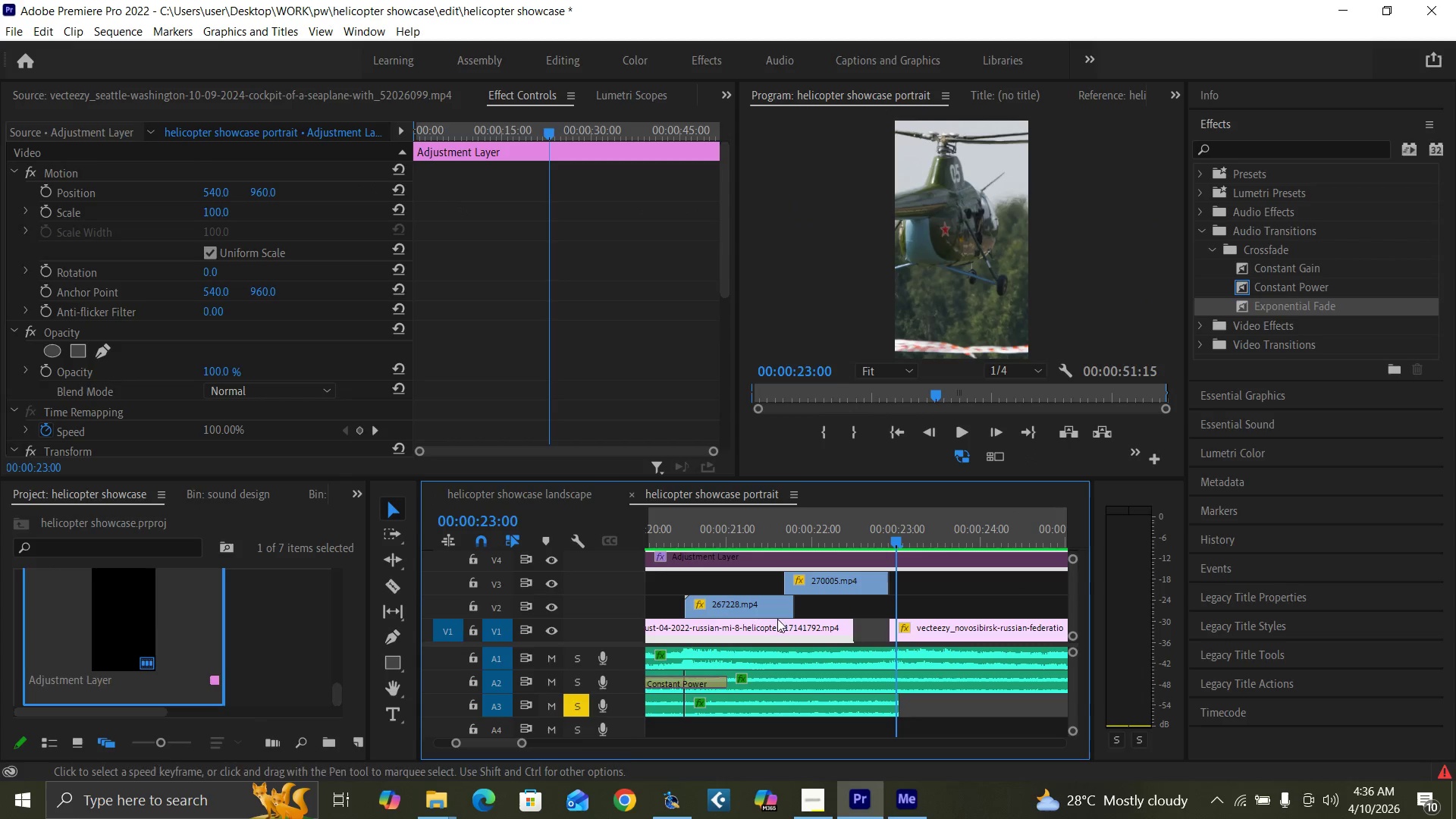 
left_click([853, 543])
 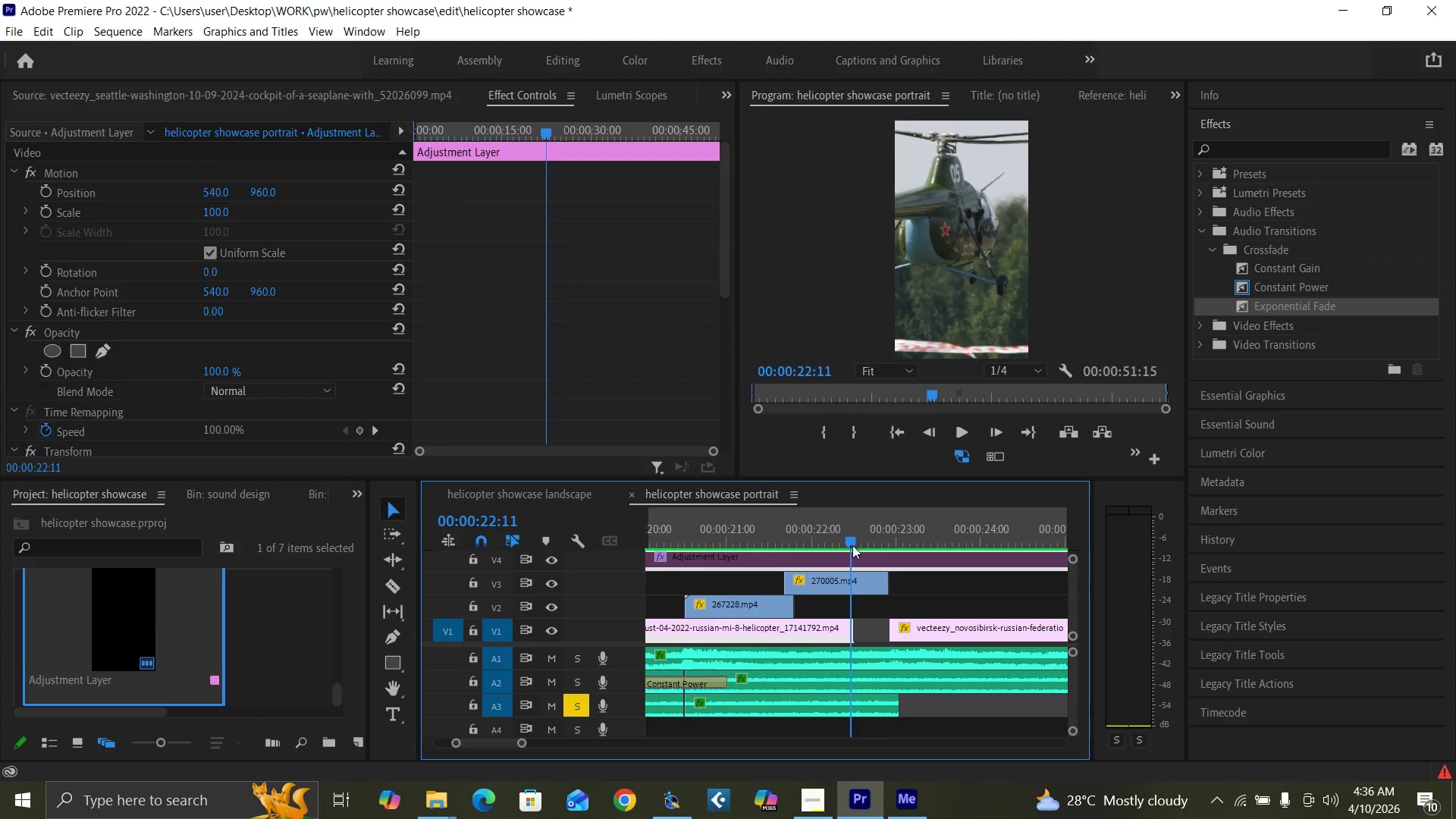 
key(Space)
 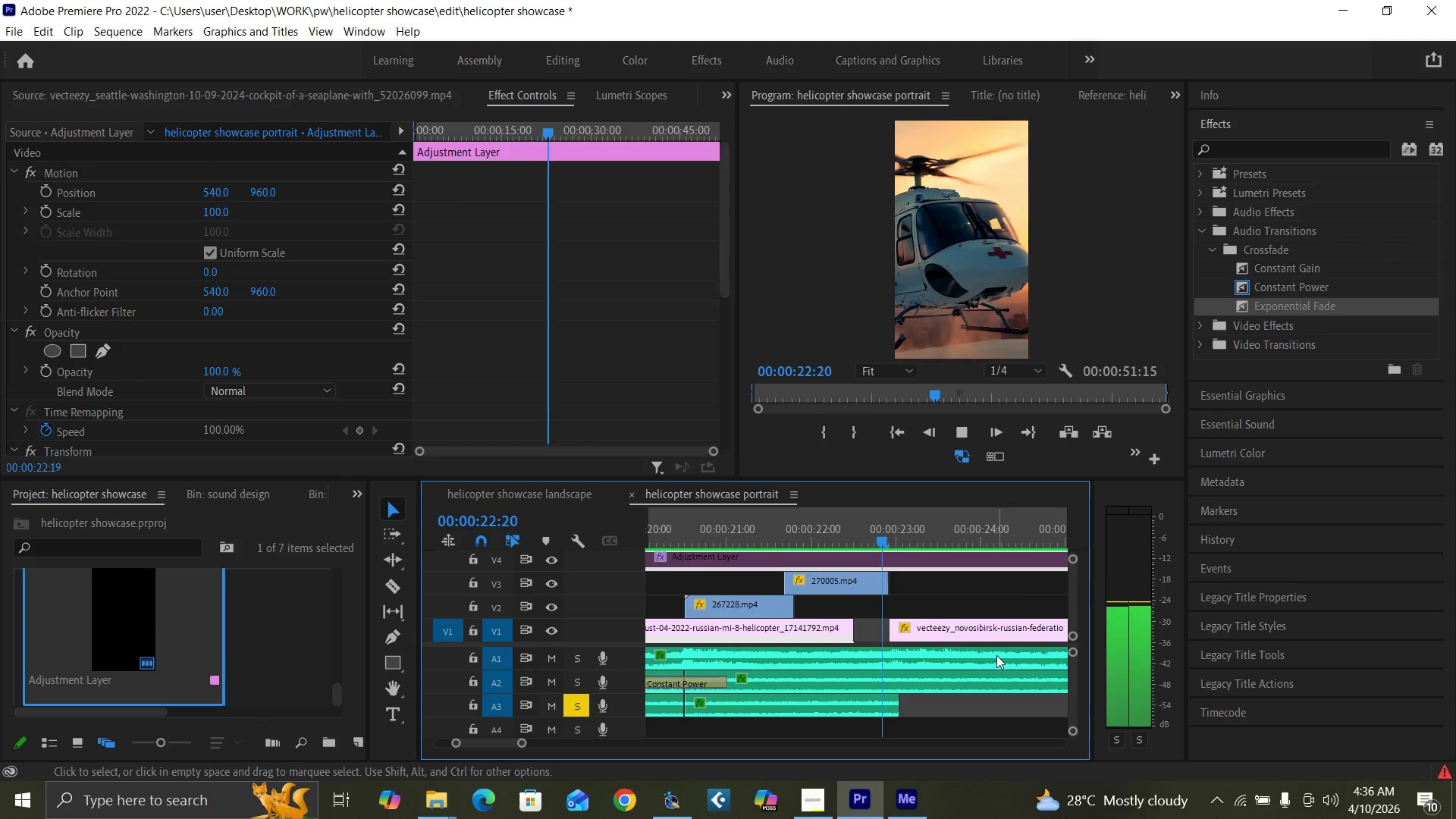 
key(Space)
 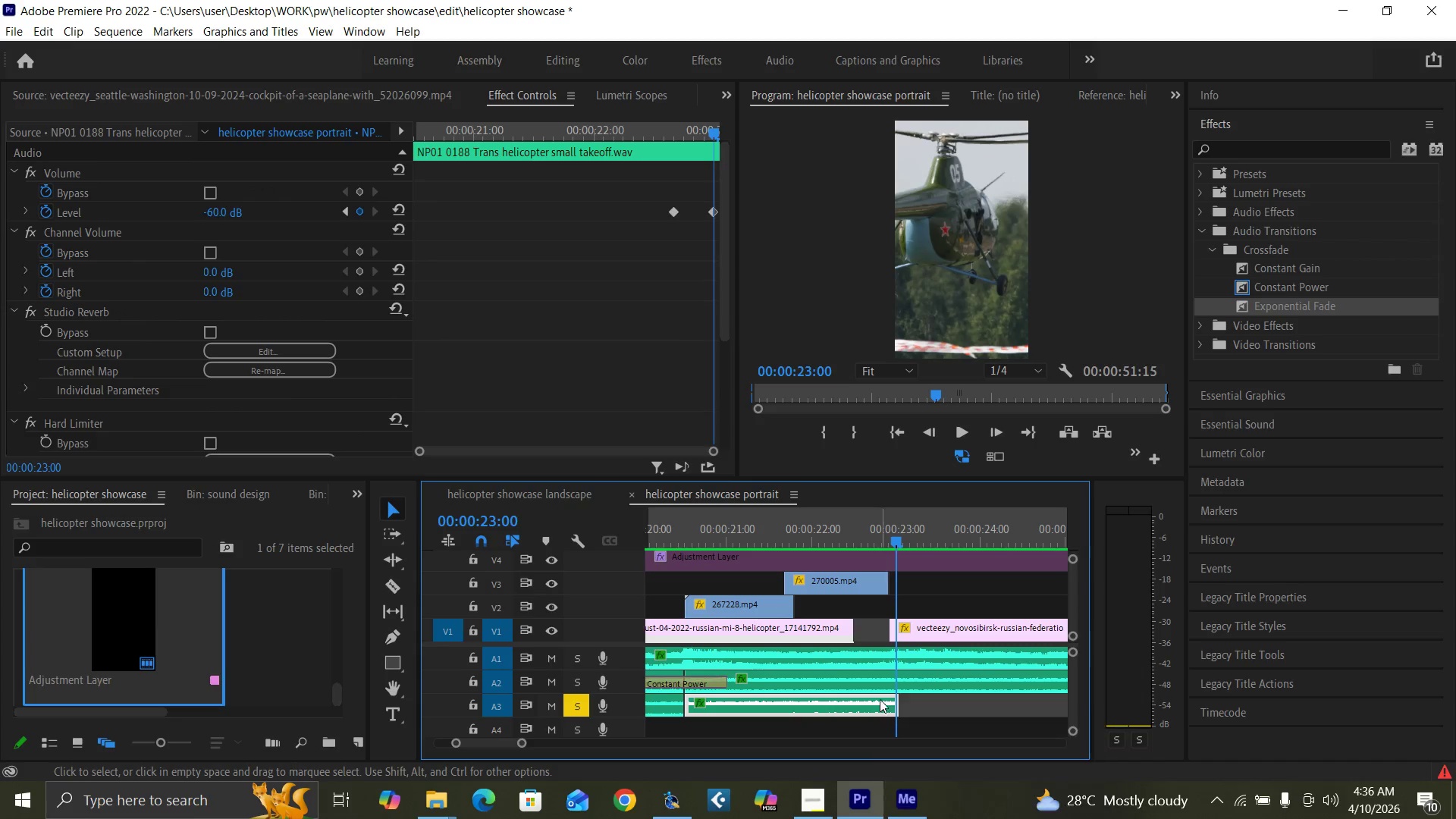 
key(Space)
 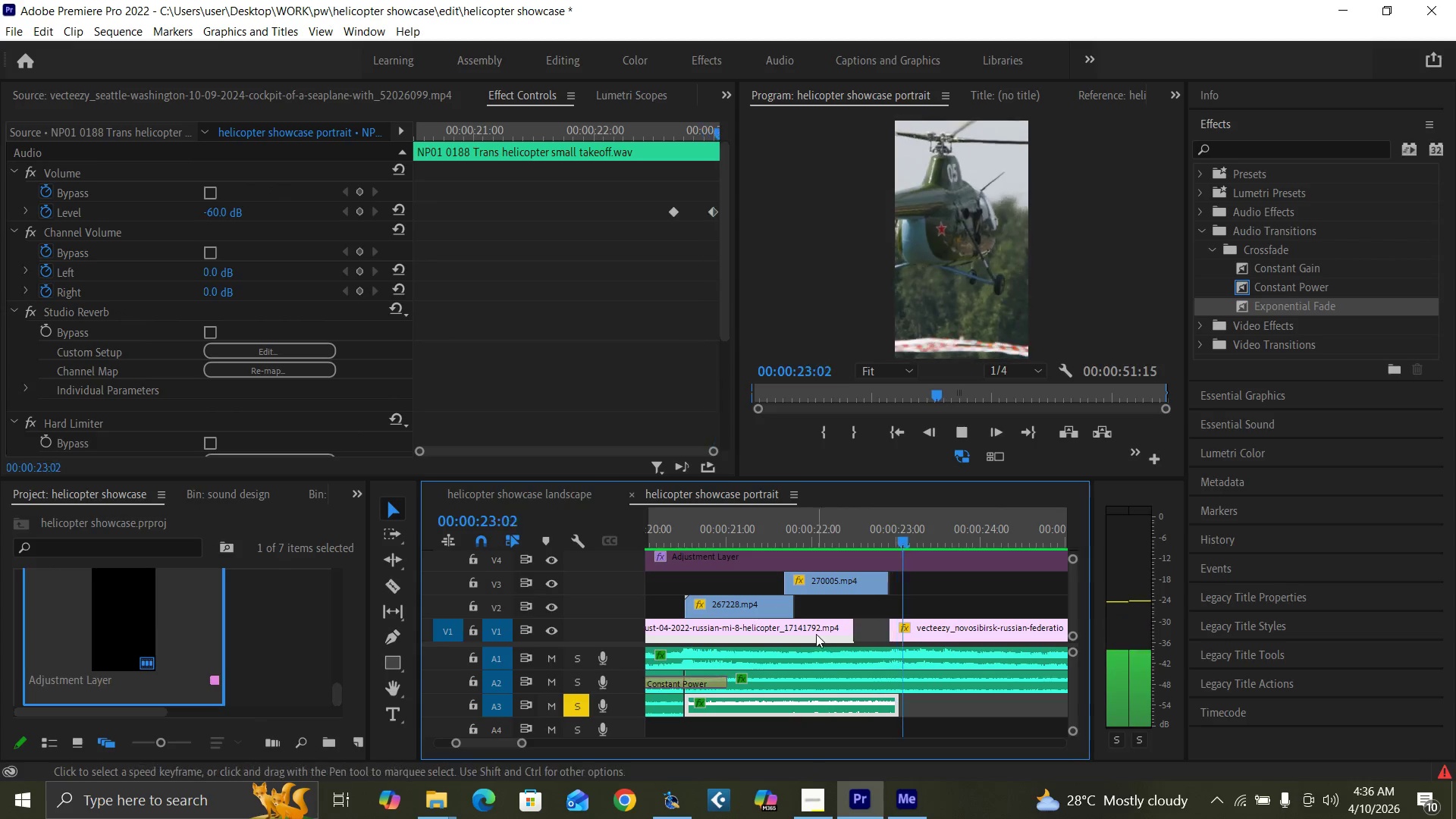 
key(Space)
 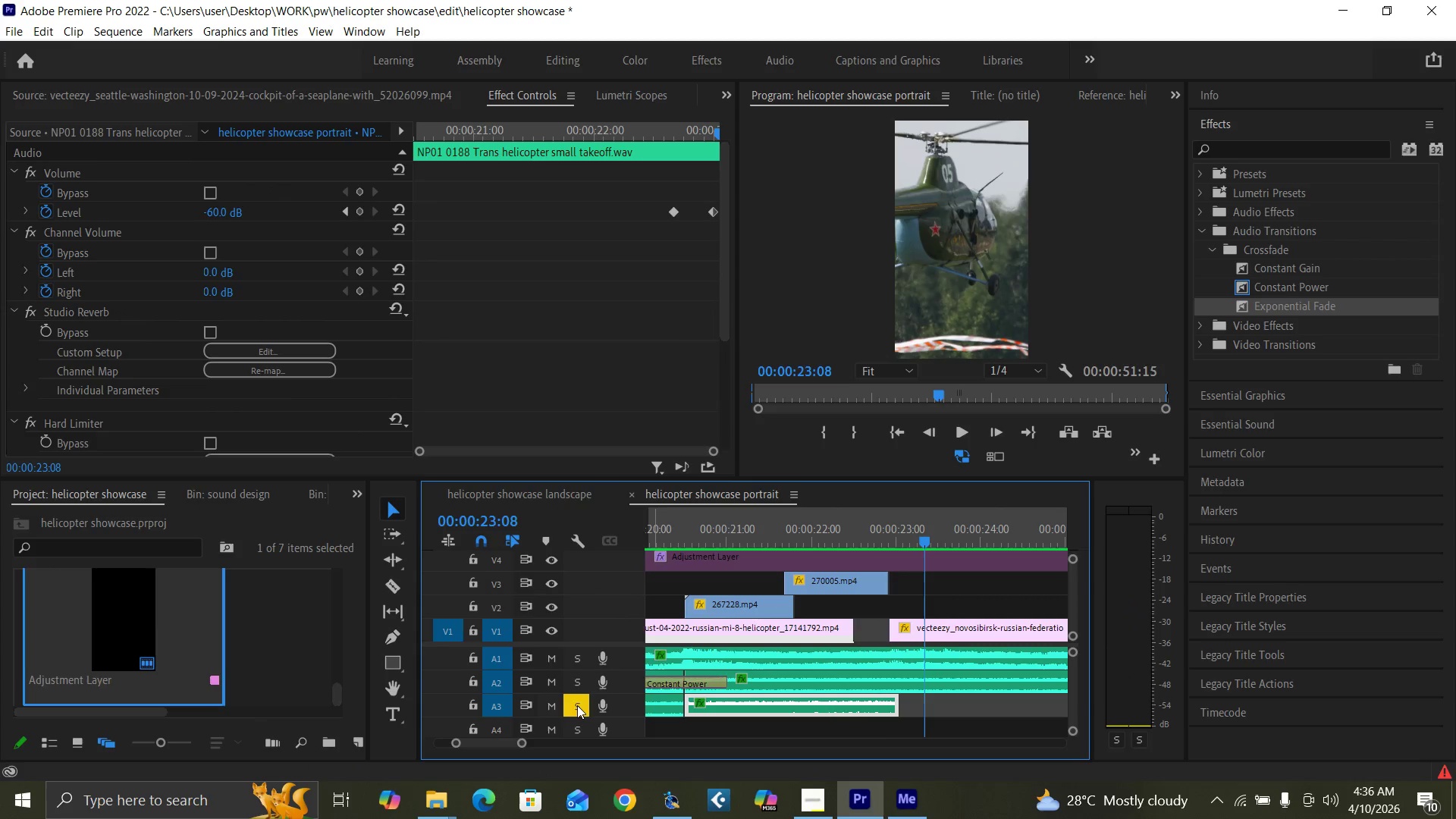 
left_click([576, 708])
 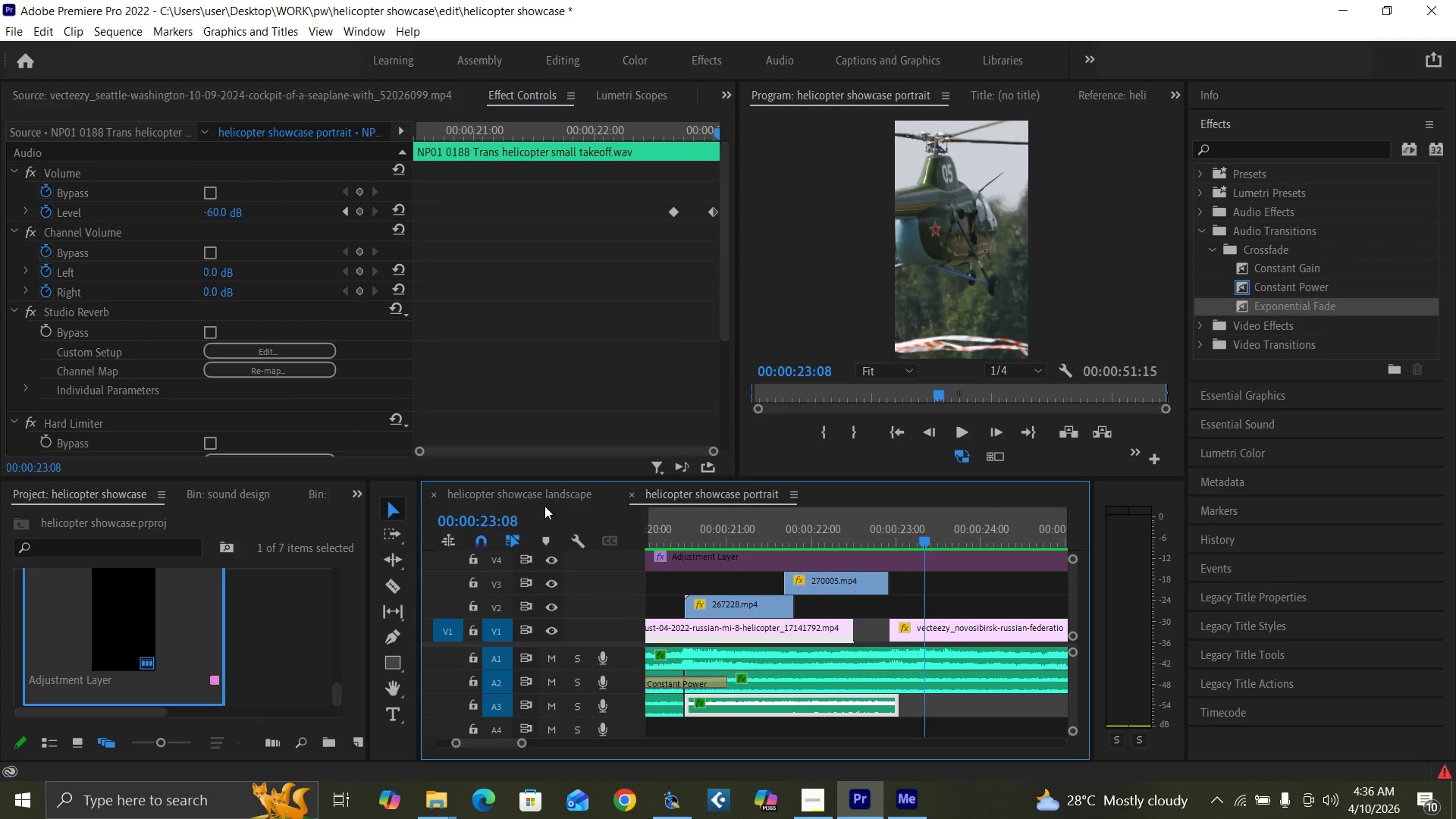 
left_click([538, 491])
 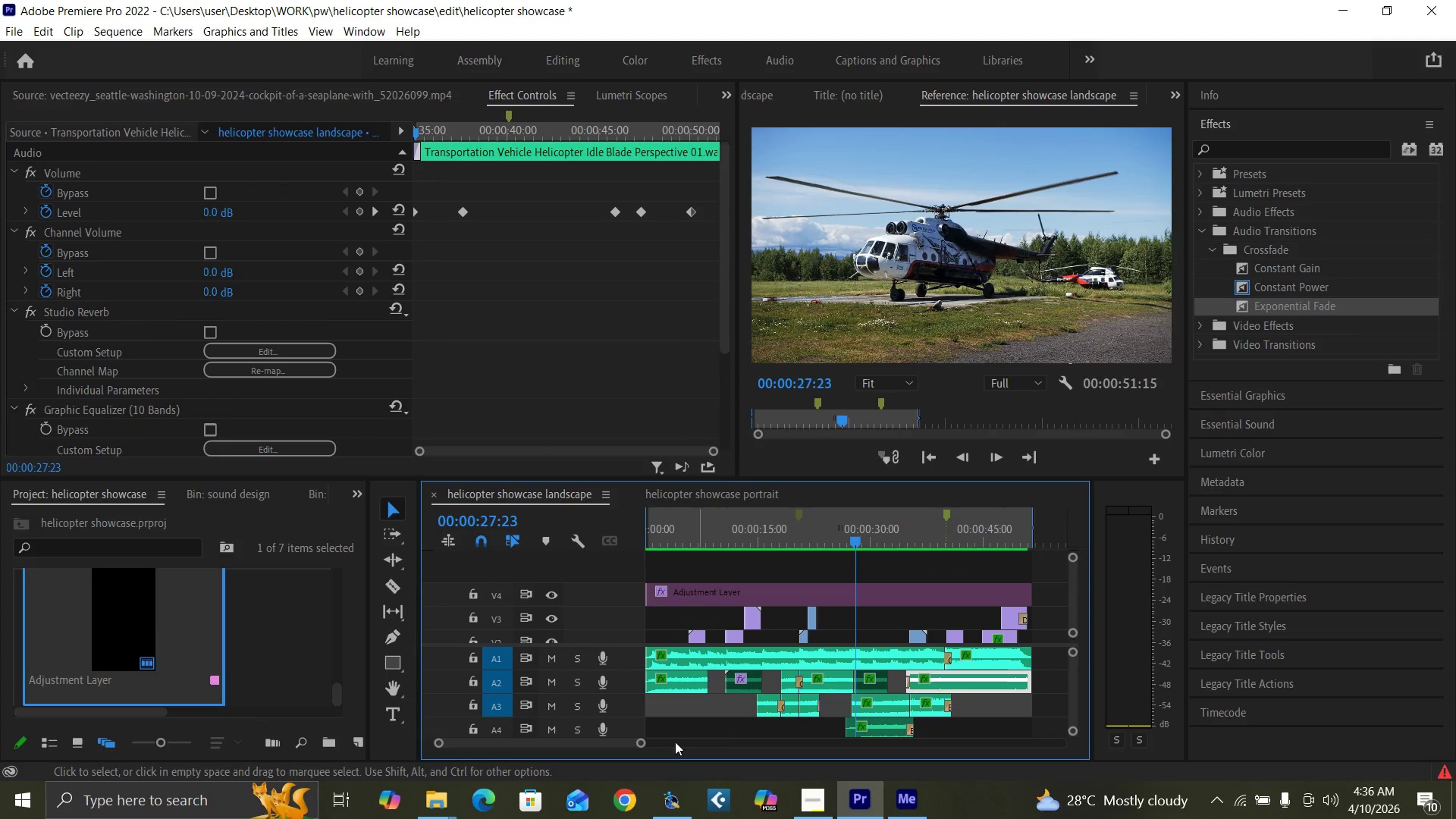 
left_click_drag(start_coordinate=[641, 742], to_coordinate=[608, 752])
 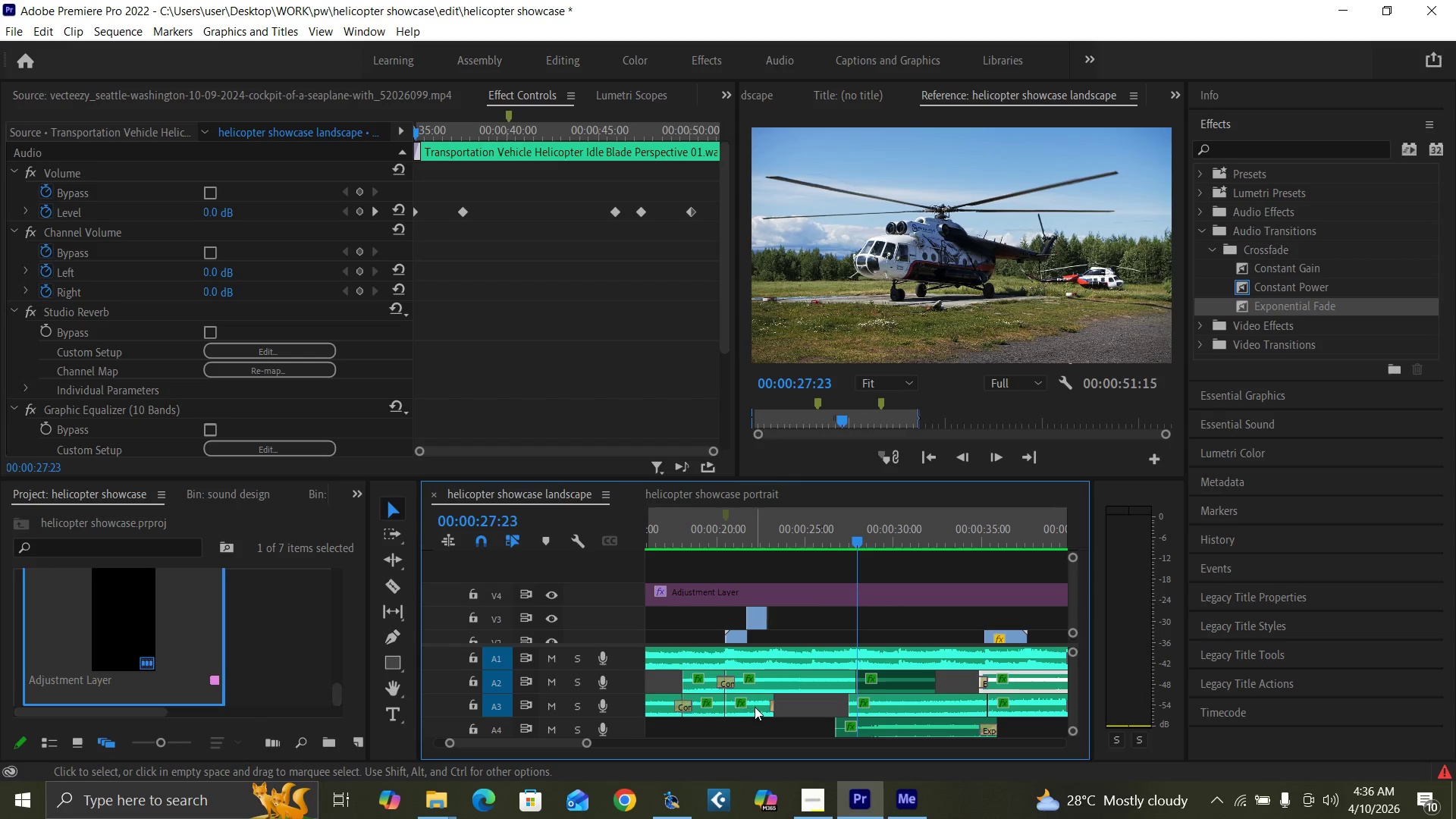 
left_click([755, 707])
 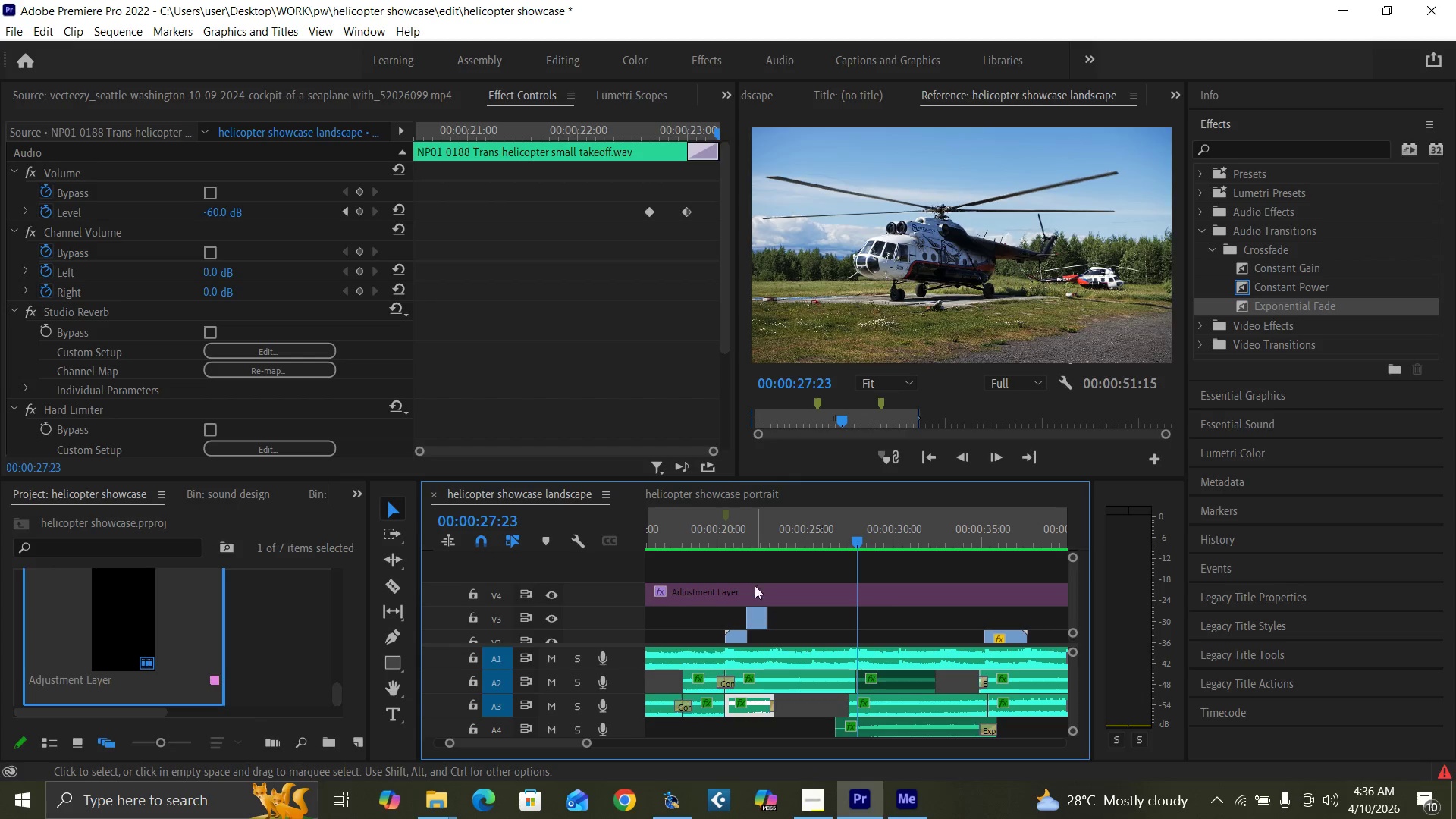 
left_click_drag(start_coordinate=[747, 538], to_coordinate=[775, 554])